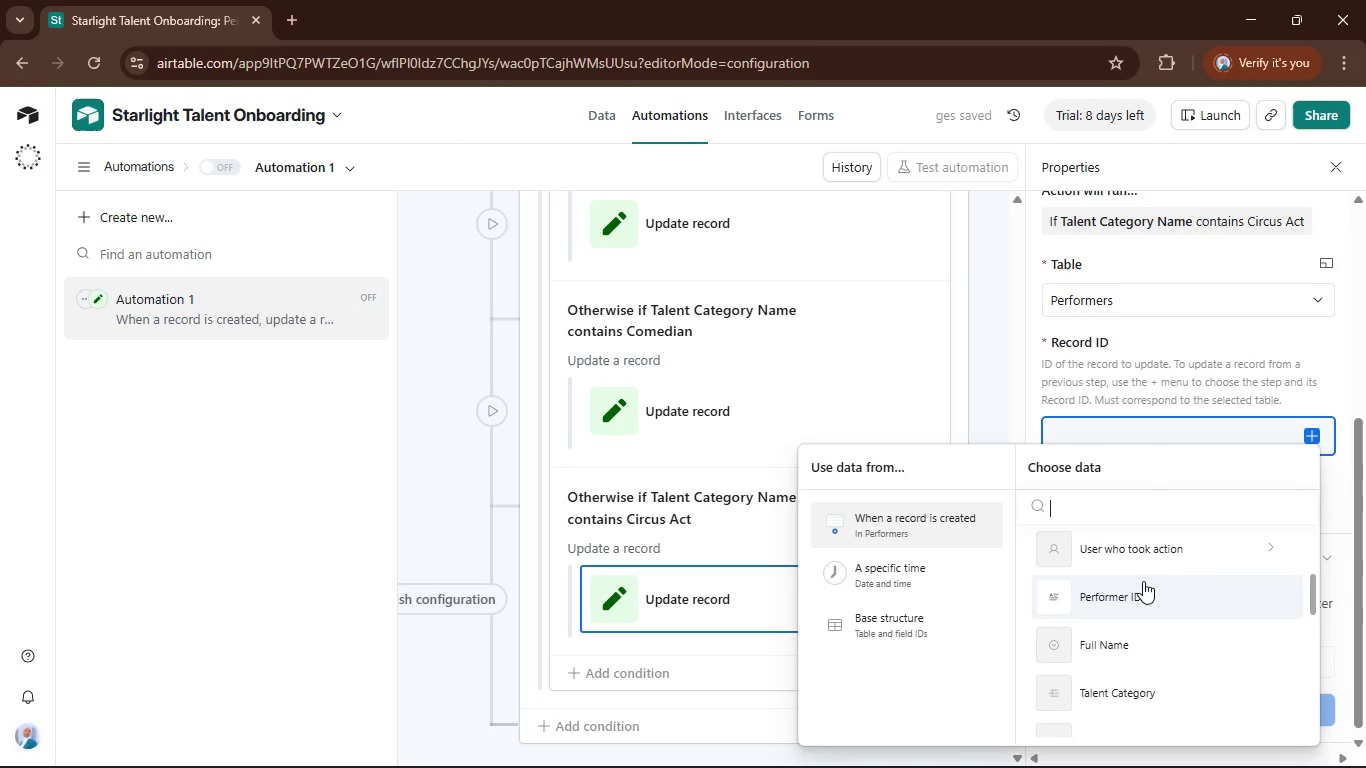 
scroll: coordinate [1143, 581], scroll_direction: up, amount: 1.0
 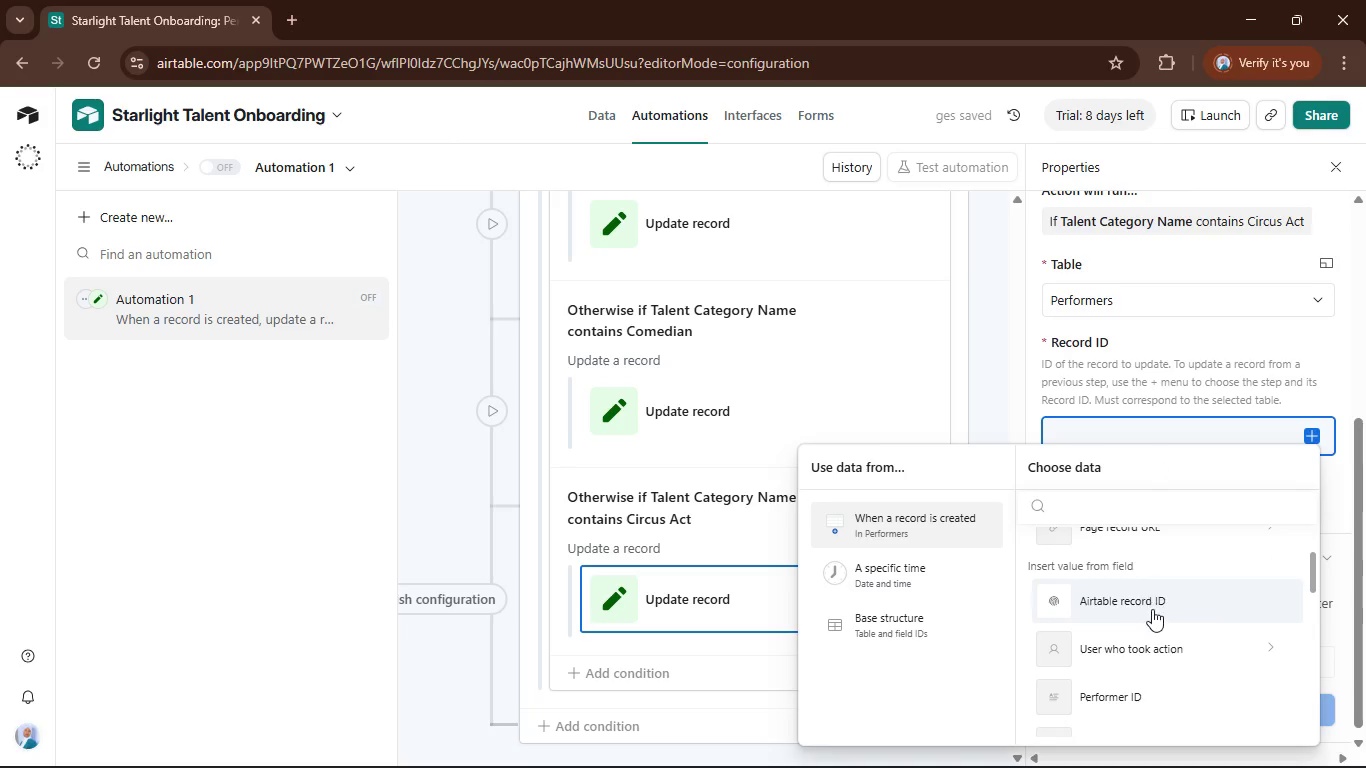 
left_click([1152, 609])
 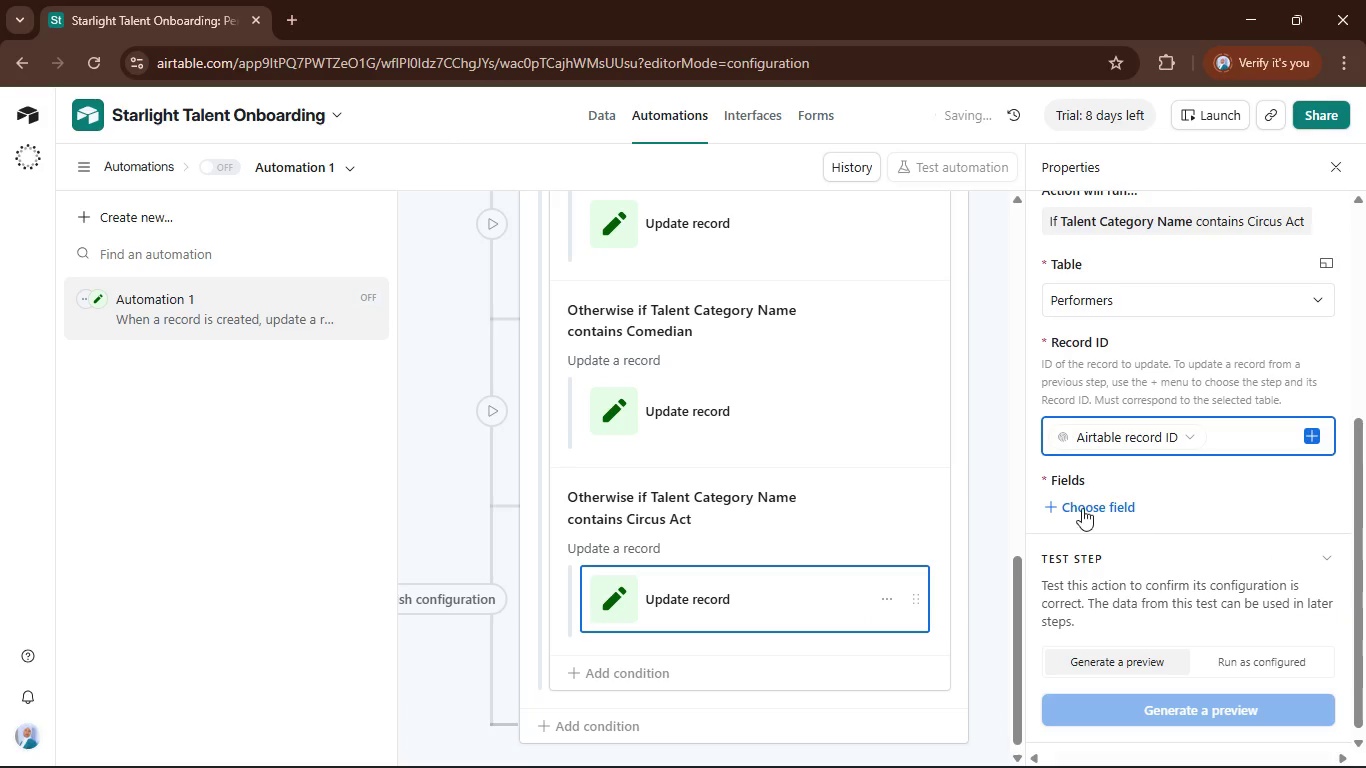 
left_click([1082, 505])
 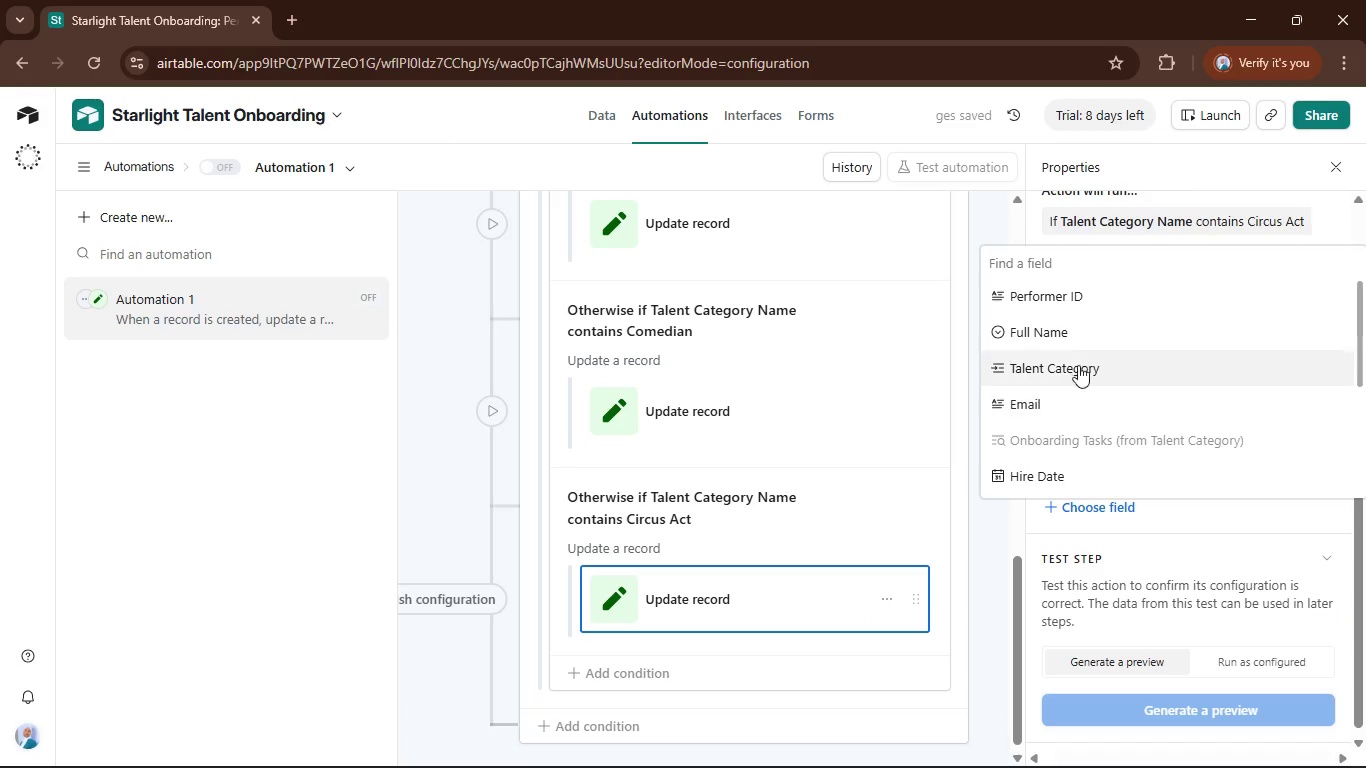 
left_click([1082, 359])
 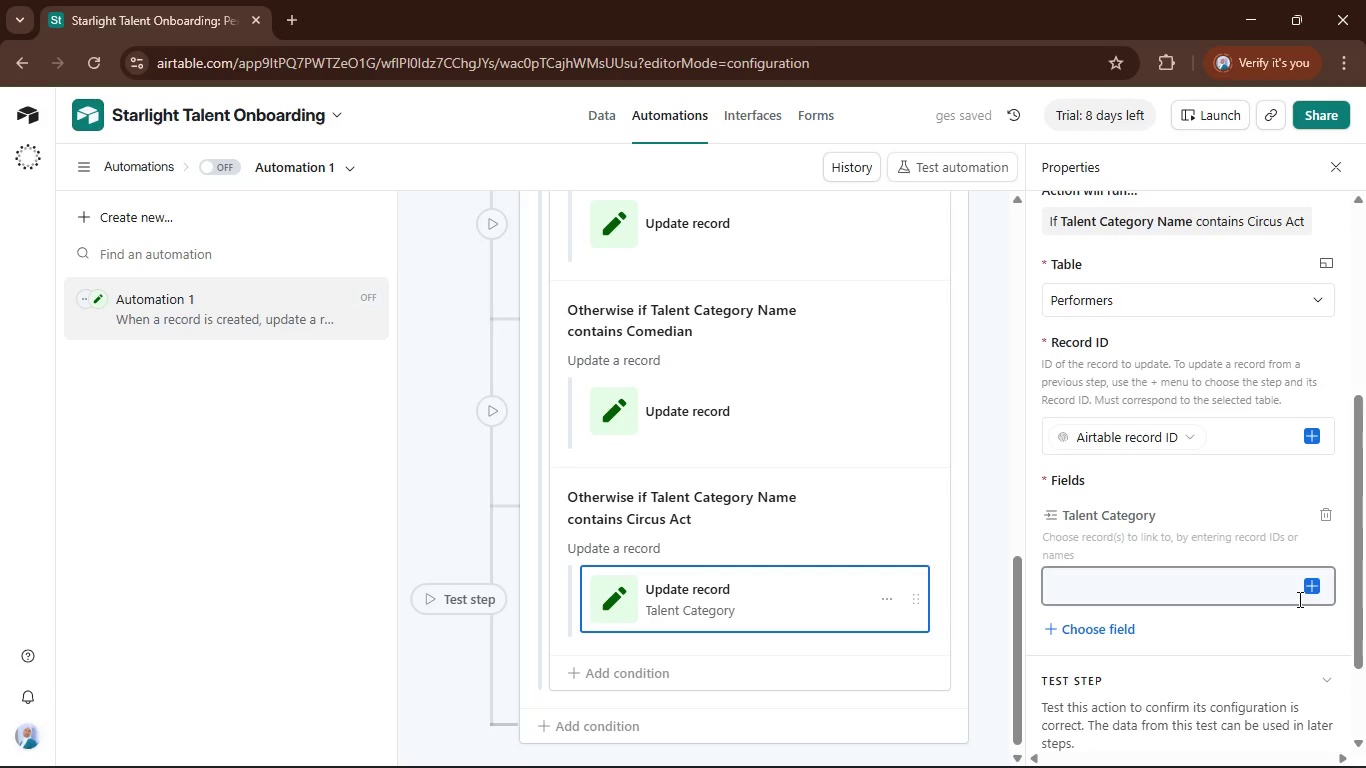 
left_click([1315, 590])
 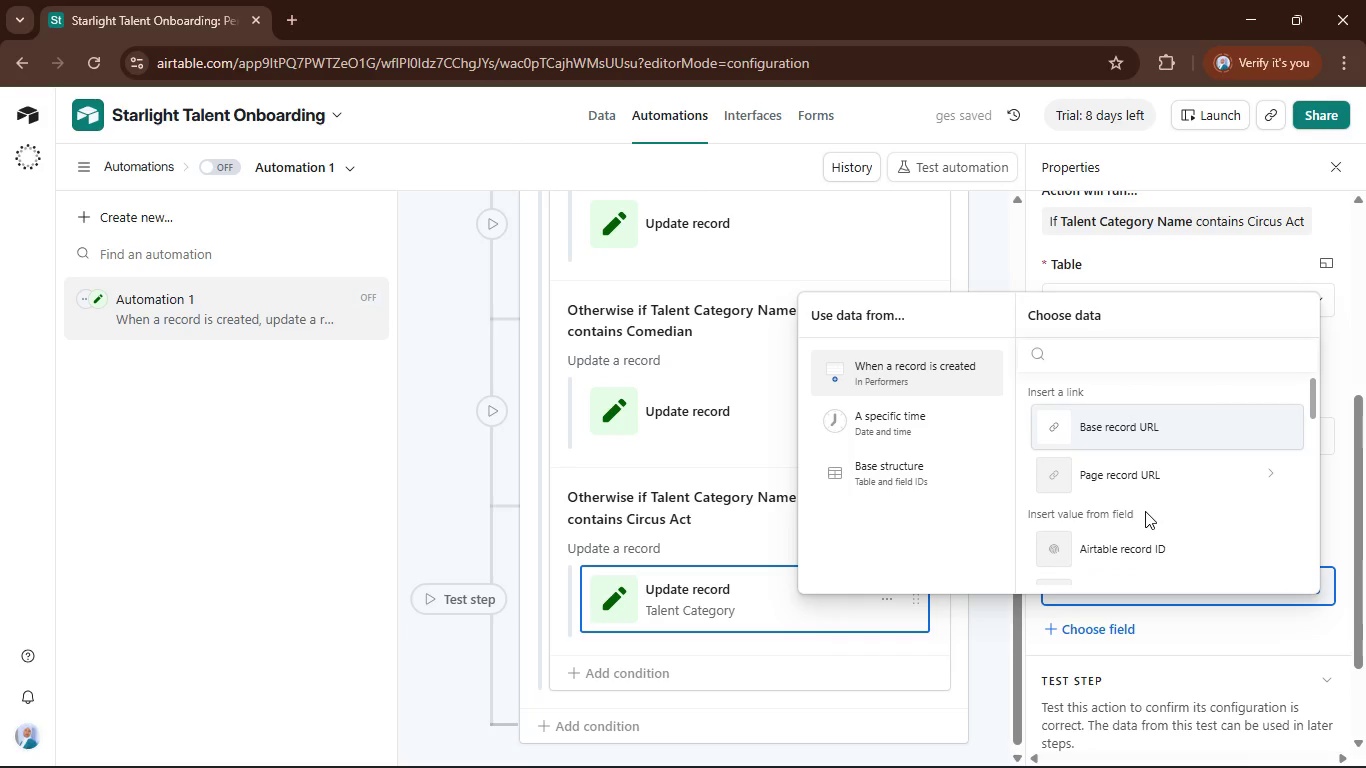 
scroll: coordinate [1237, 621], scroll_direction: down, amount: 3.0
 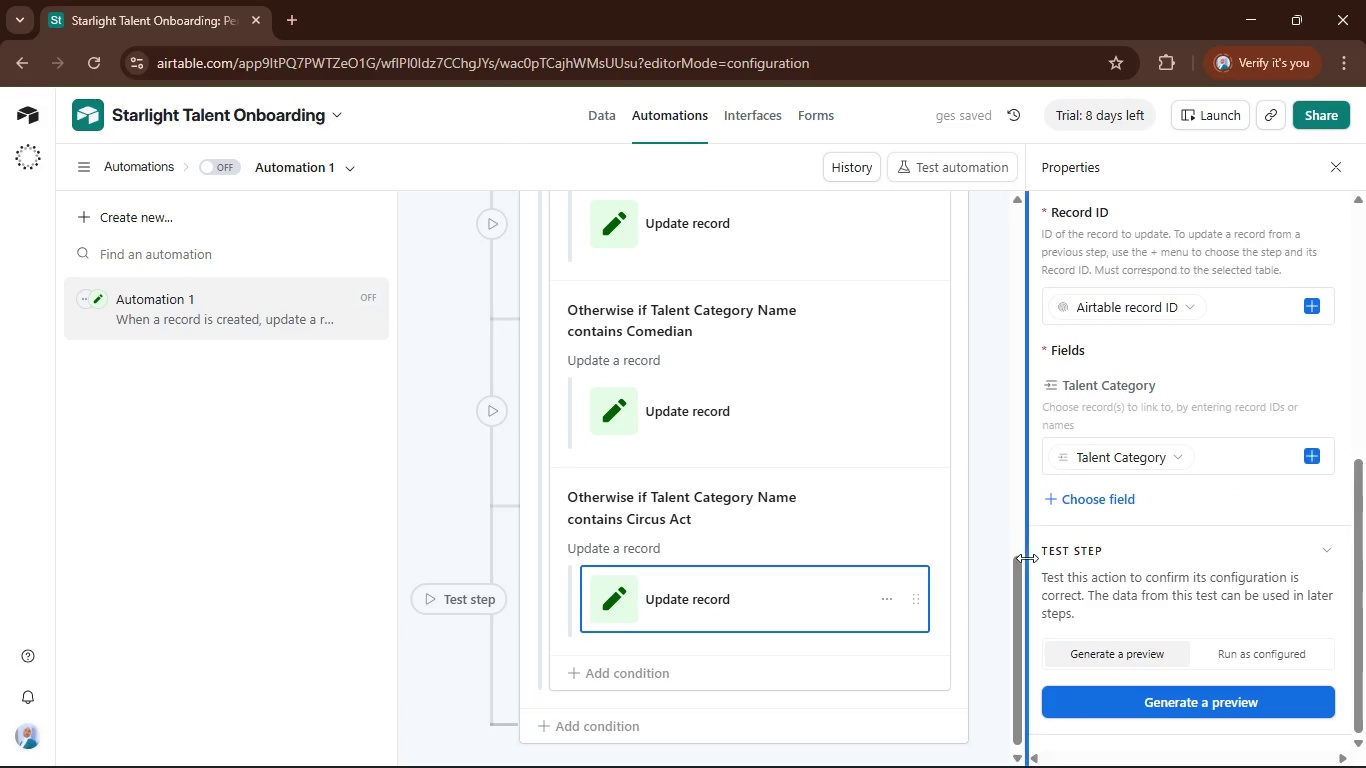 
left_click([982, 545])
 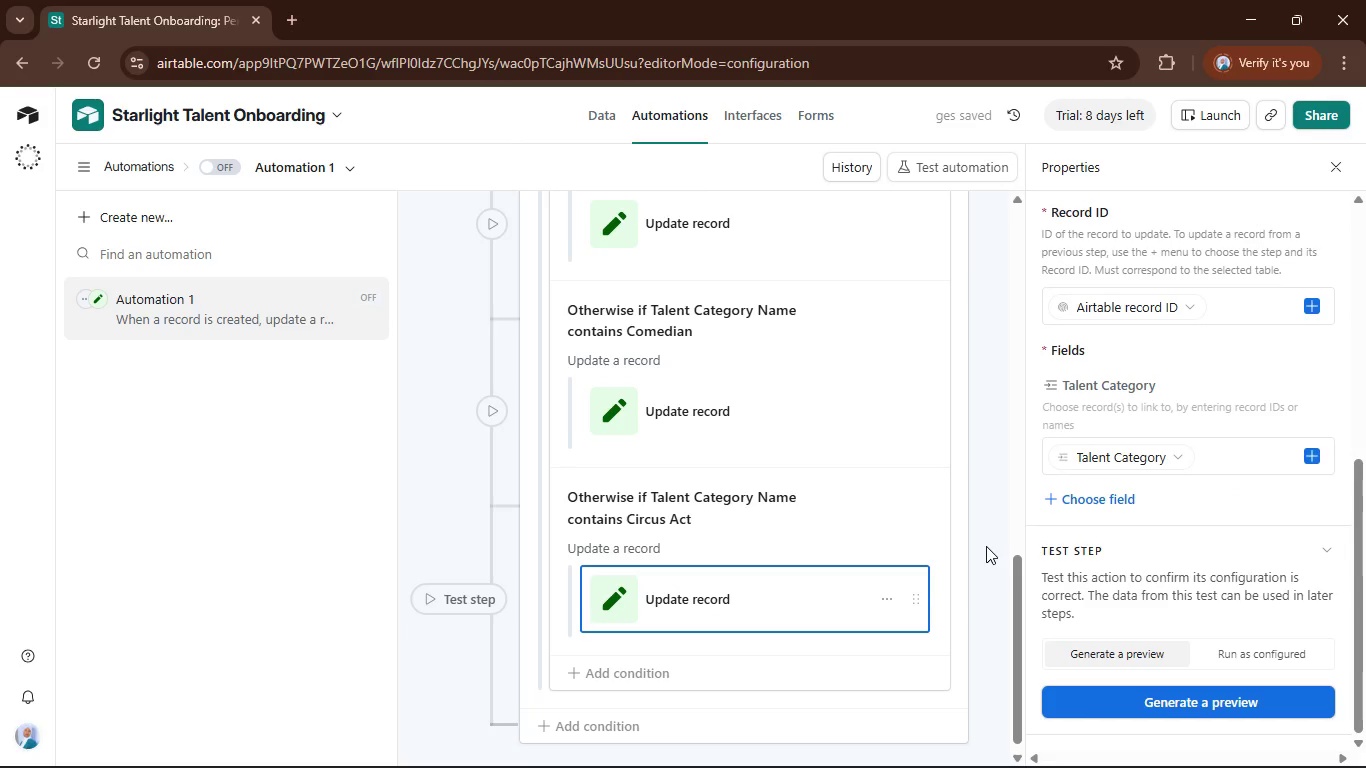 
scroll: coordinate [988, 545], scroll_direction: up, amount: 14.0
 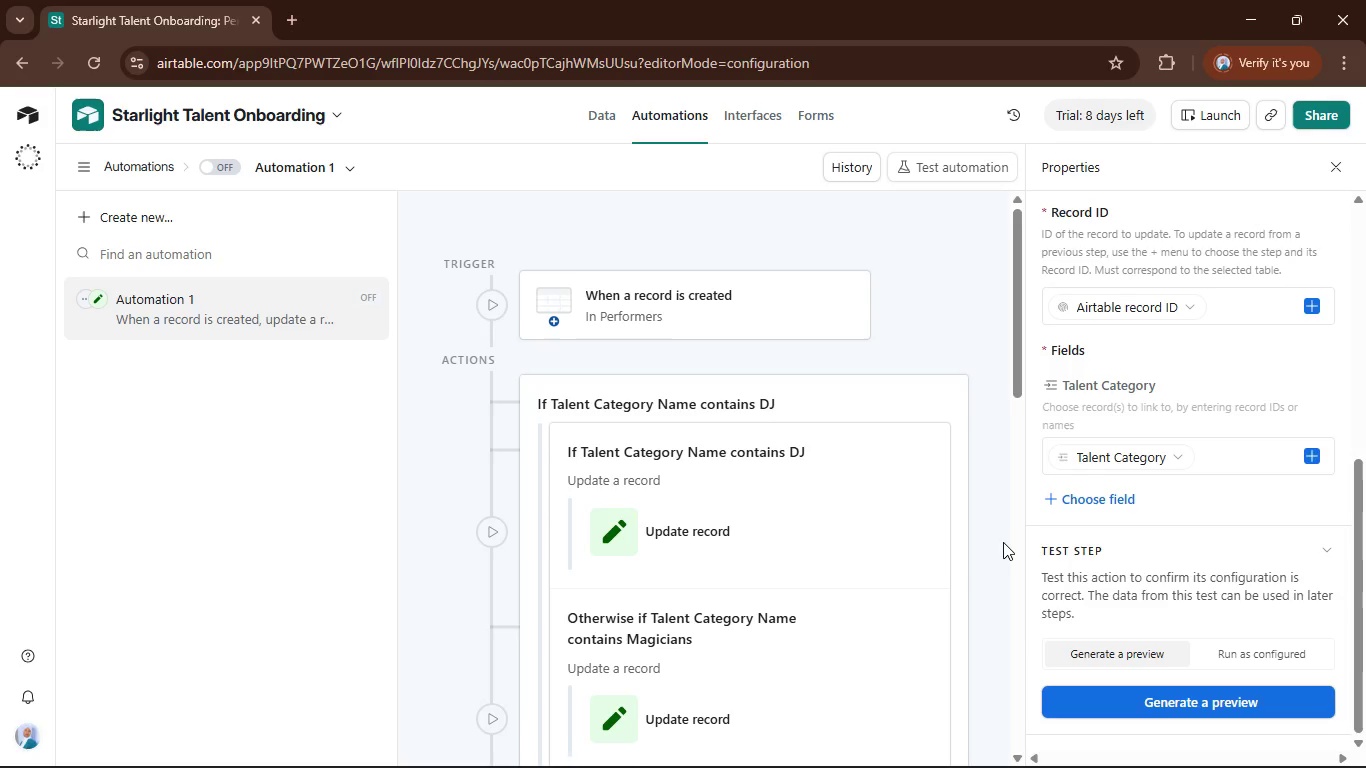 
wait(14.07)
 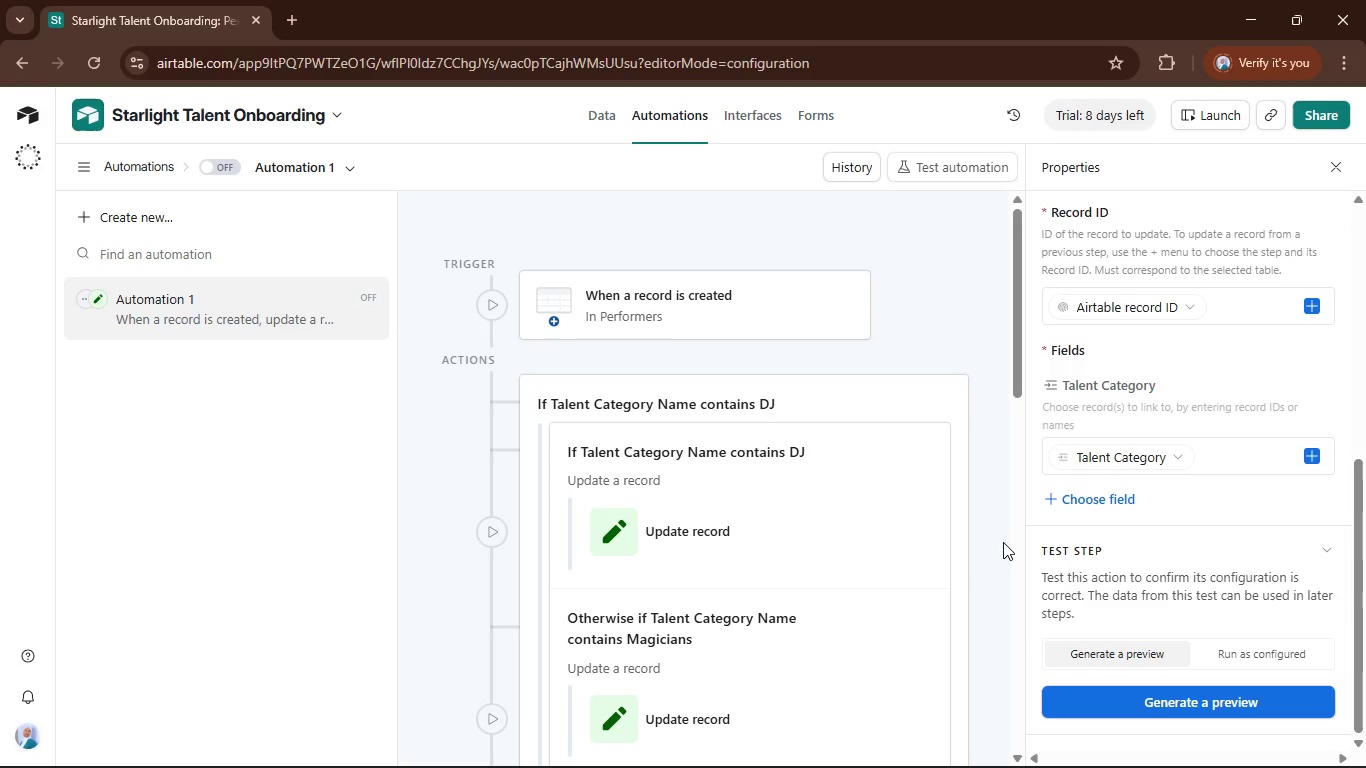 
left_click([847, 527])
 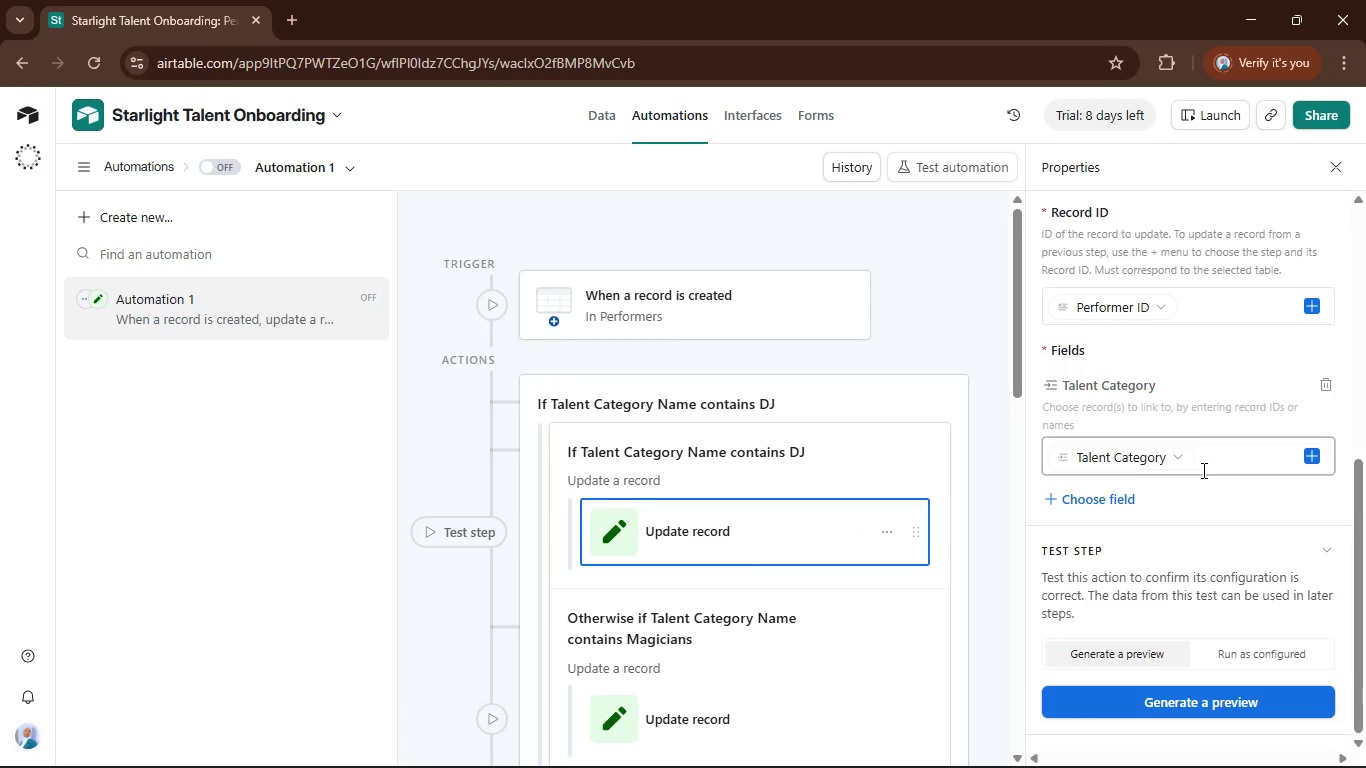 
scroll: coordinate [1194, 464], scroll_direction: up, amount: 1.0
 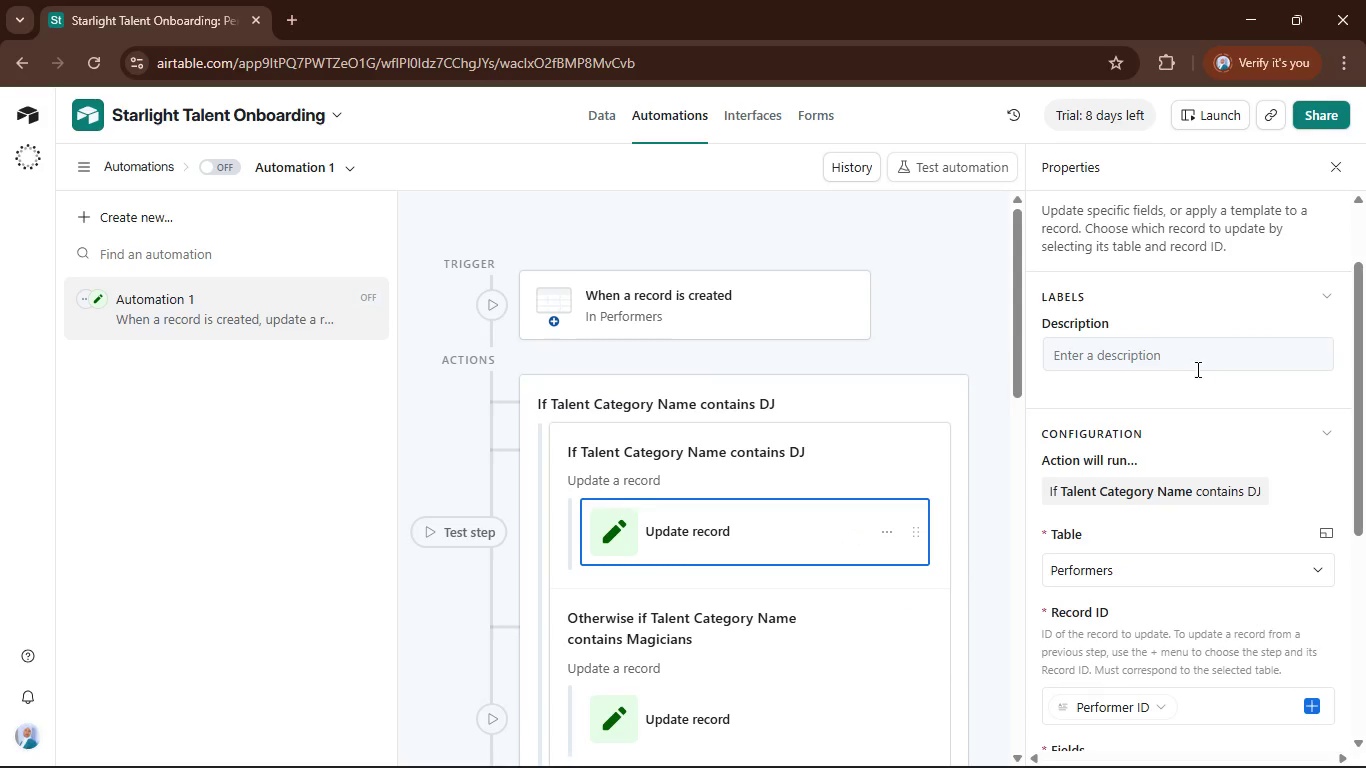 
left_click([1192, 362])
 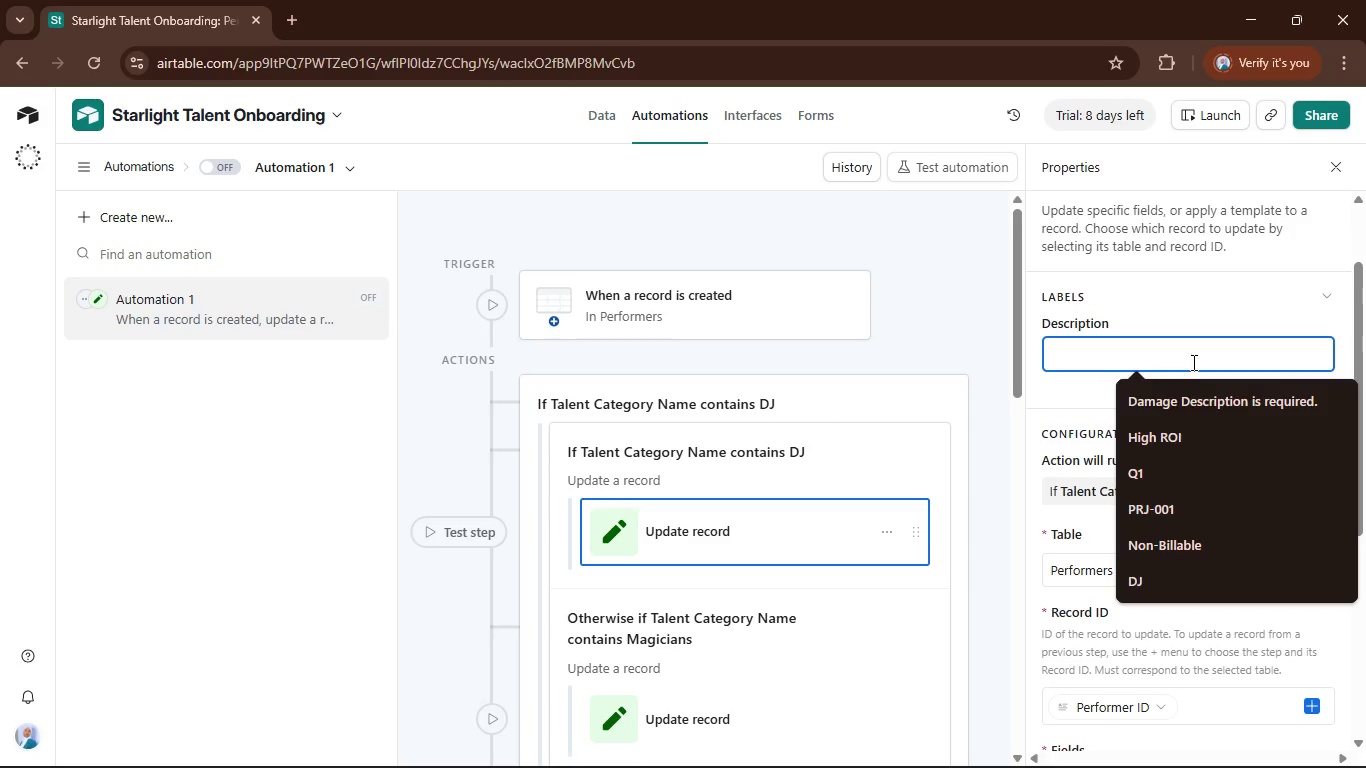 
type(Lookup onboardin ta)
key(Backspace)
key(Backspace)
key(Backspace)
type(g task for the )
 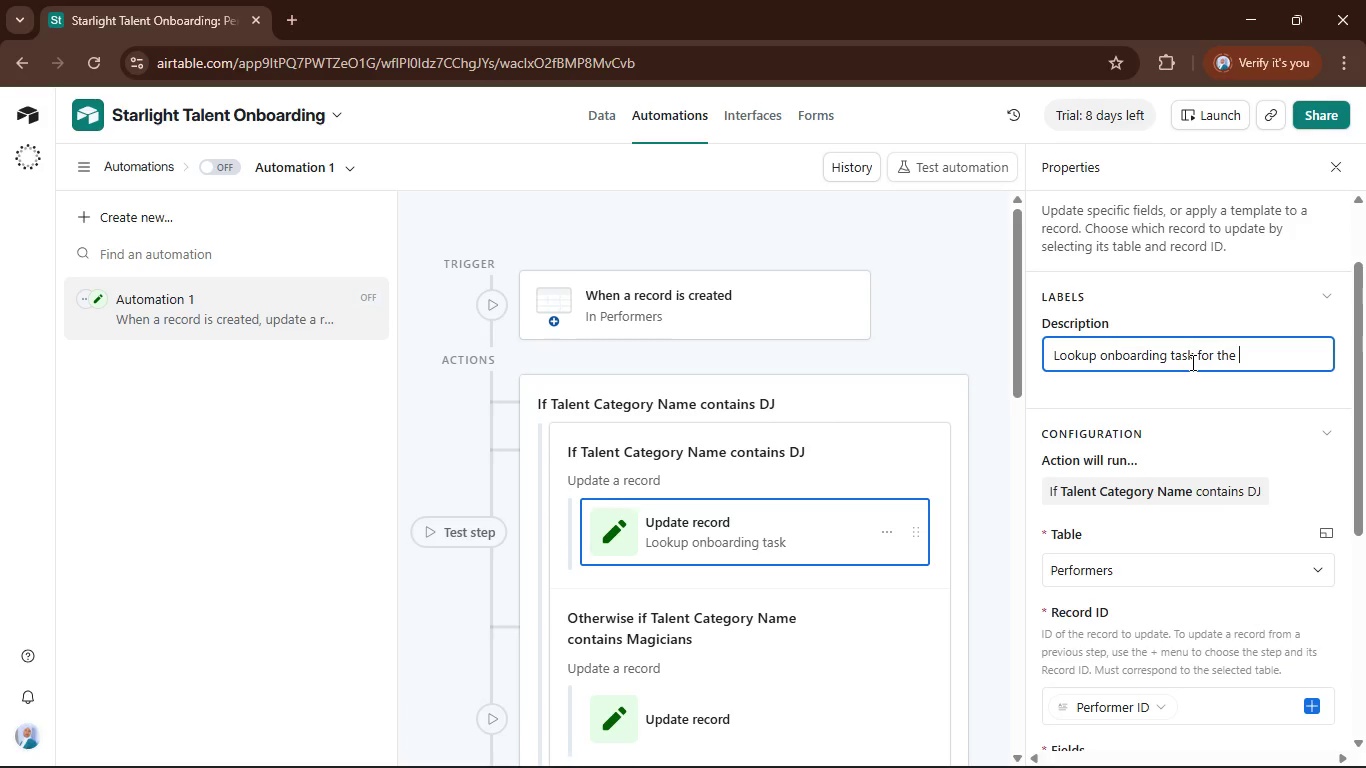 
key(Backspace)
key(Backspace)
key(Backspace)
key(Backspace)
type(DJ)
 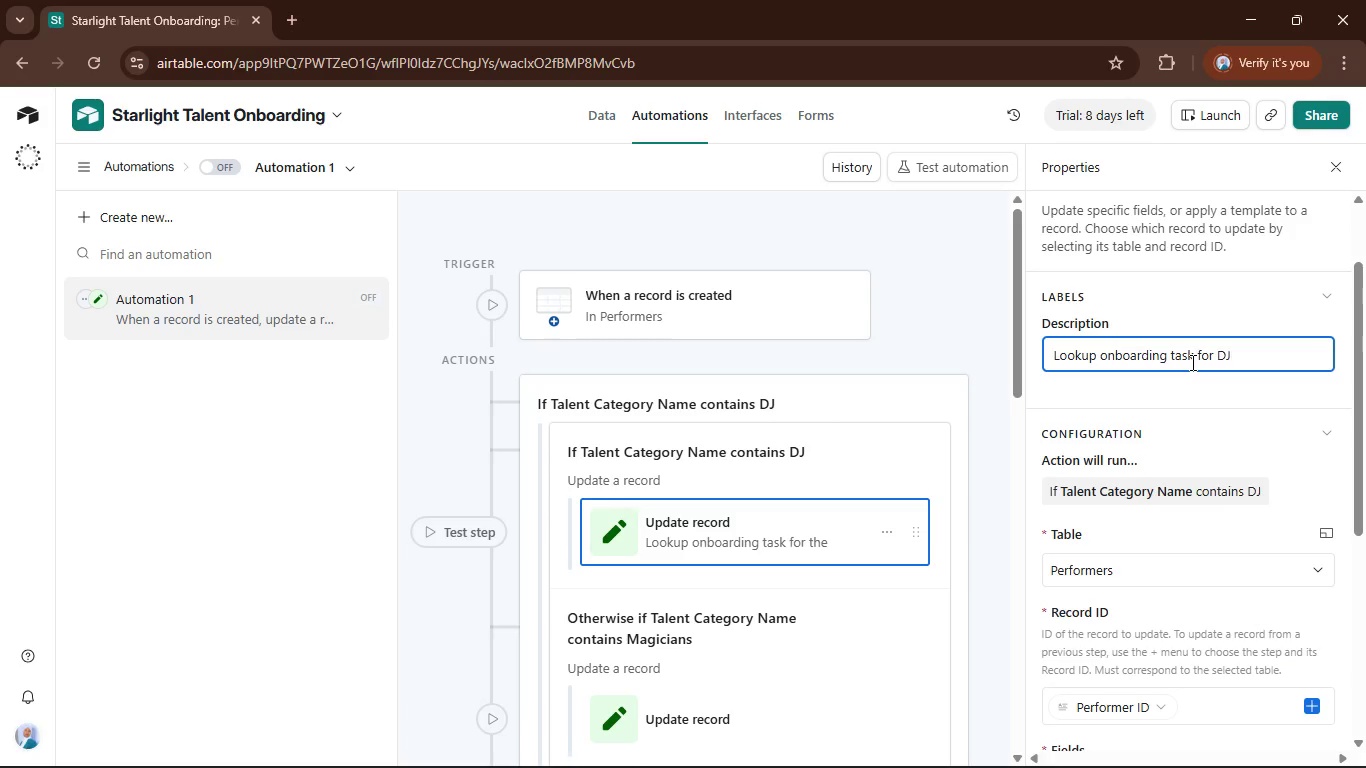 
wait(6.61)
 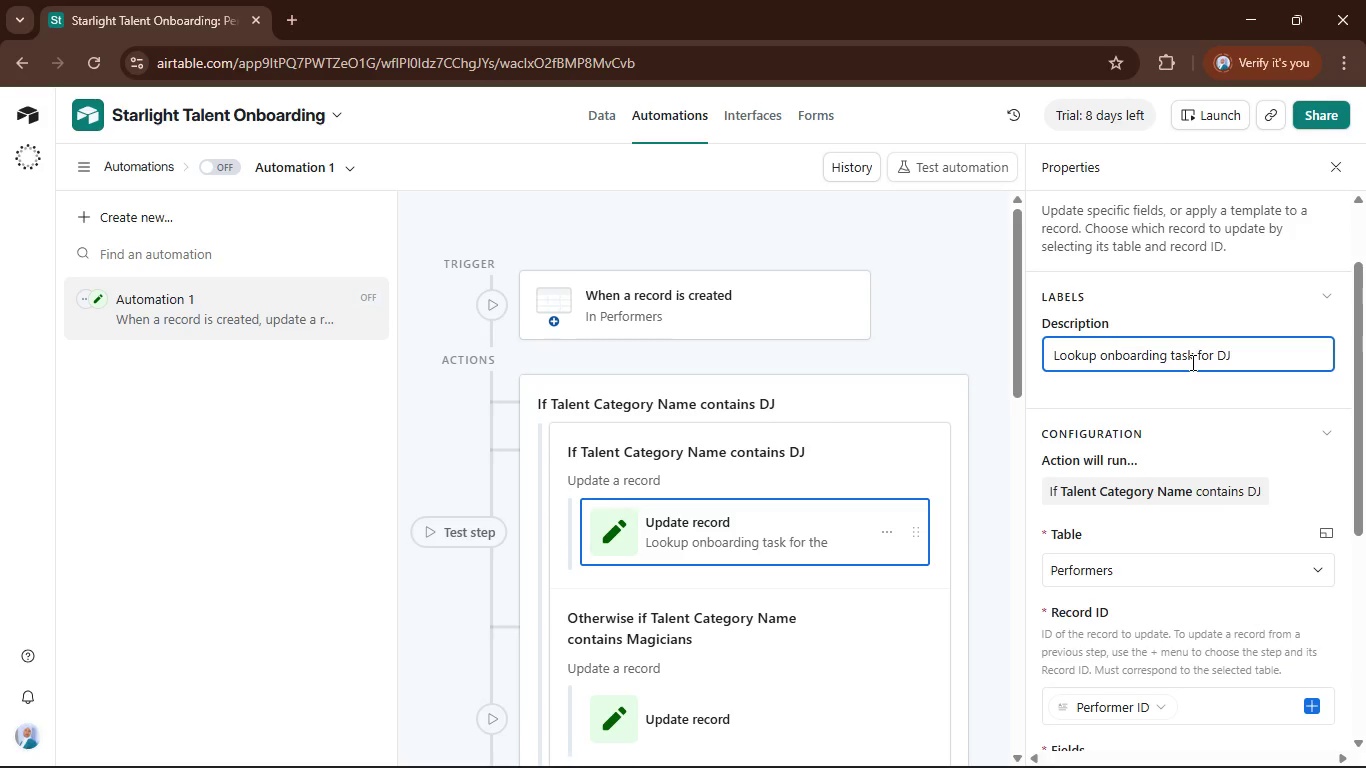 
key(Control+A)
 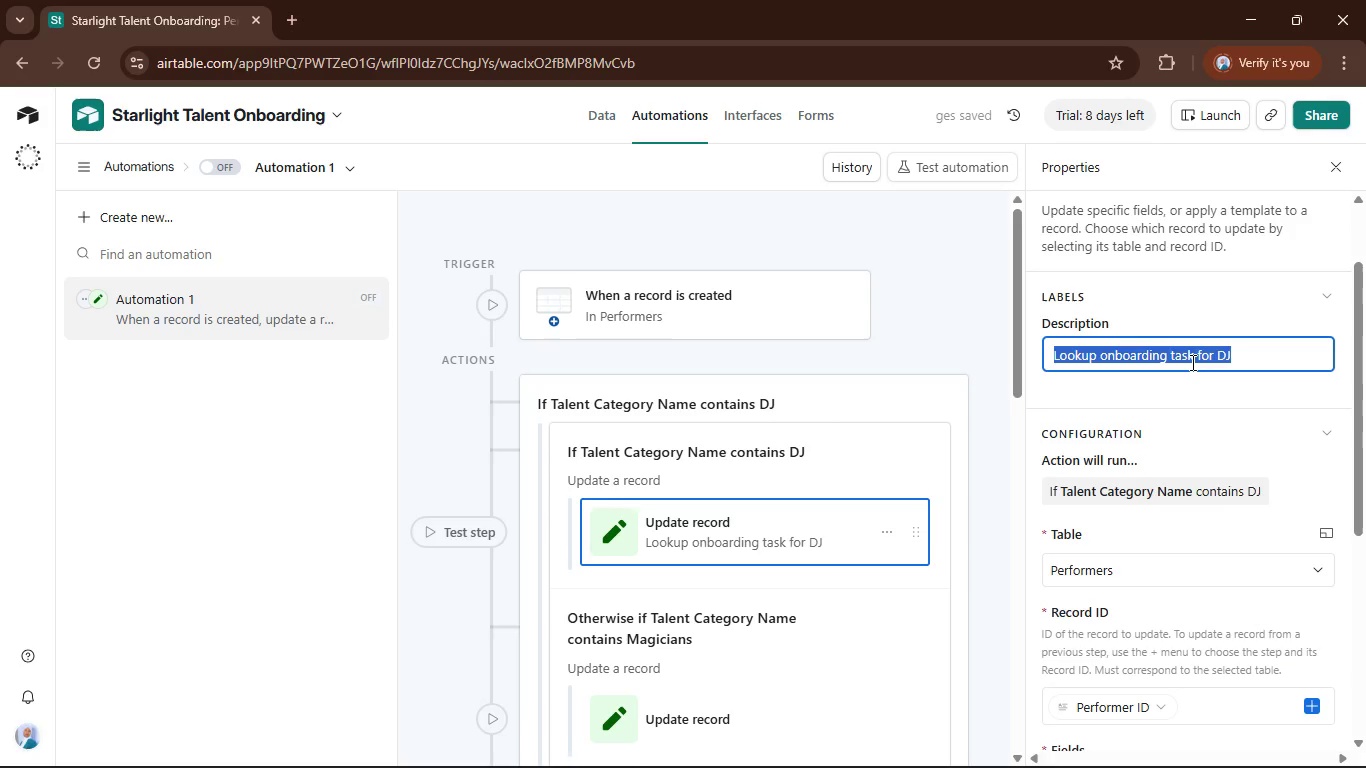 
key(Control+C)
 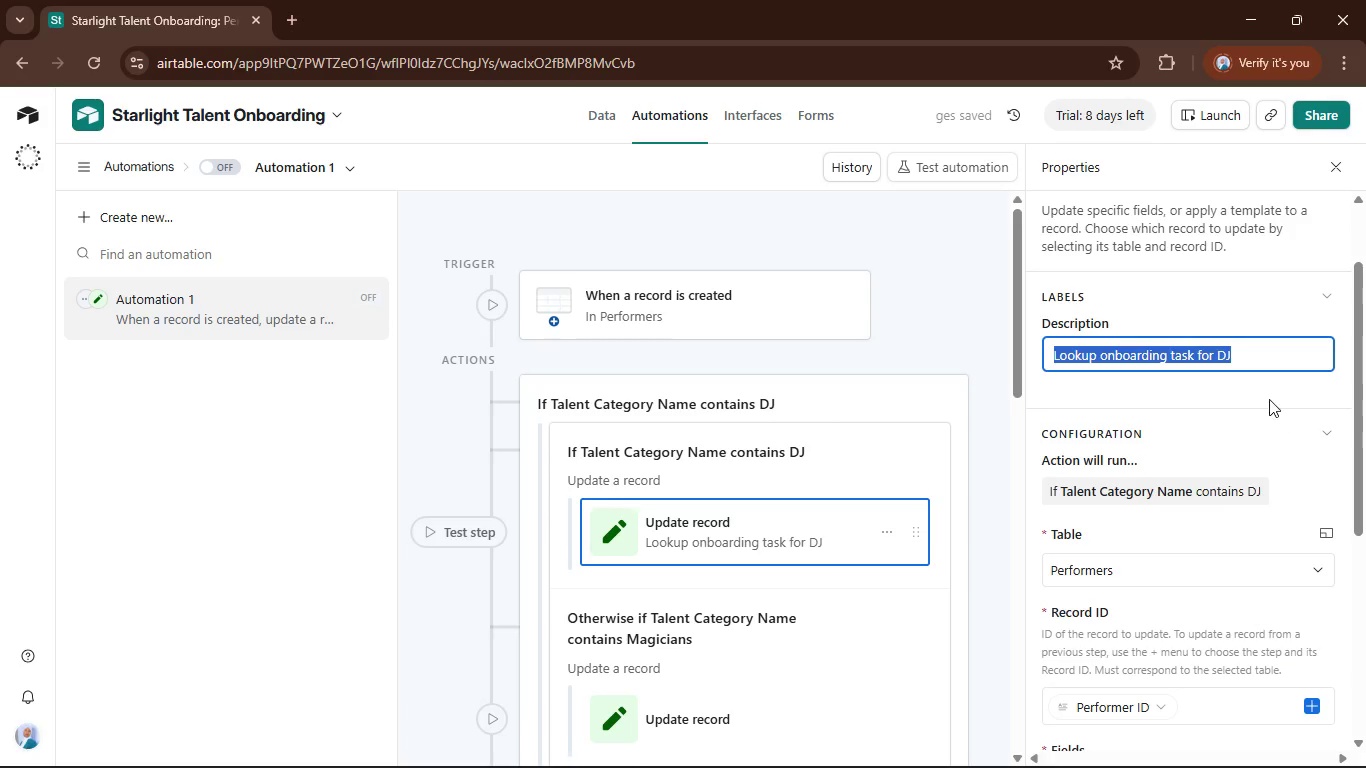 
left_click([1261, 387])
 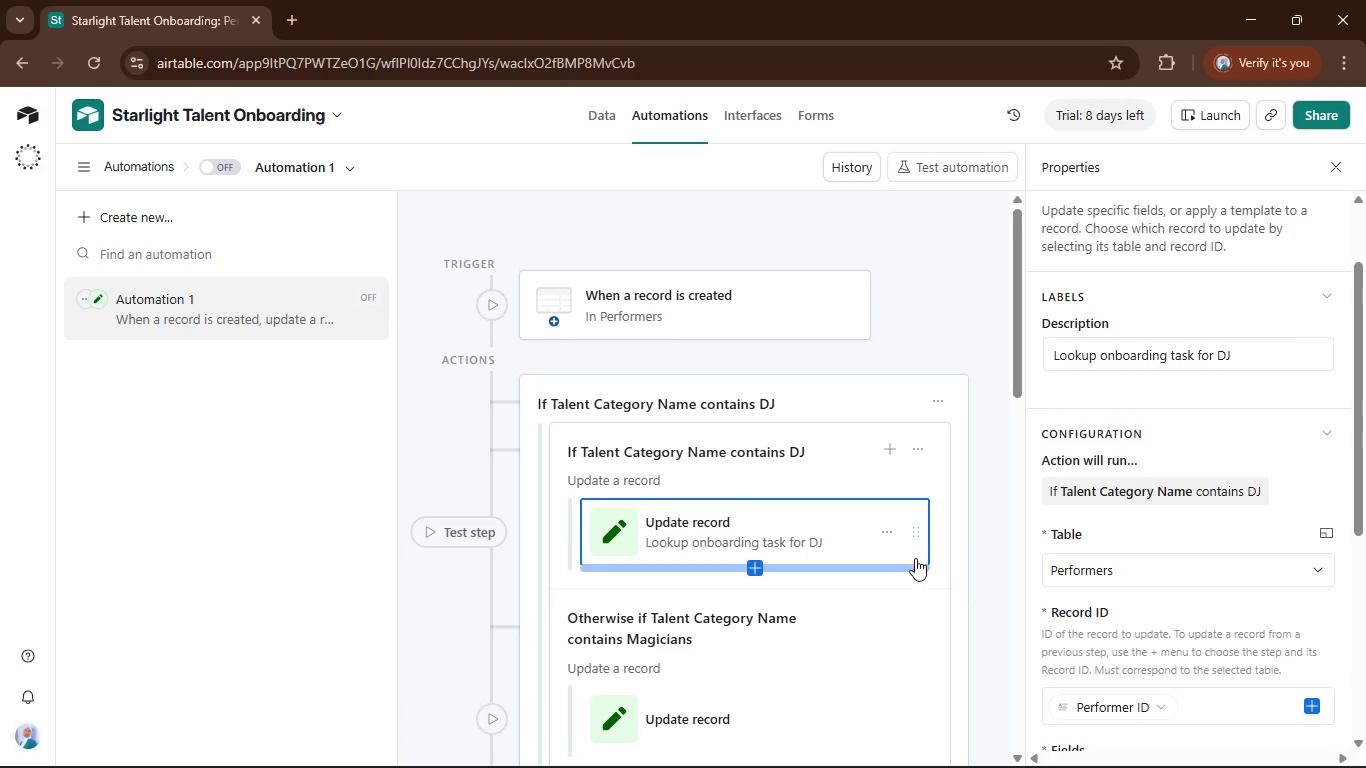 
scroll: coordinate [851, 568], scroll_direction: down, amount: 1.0
 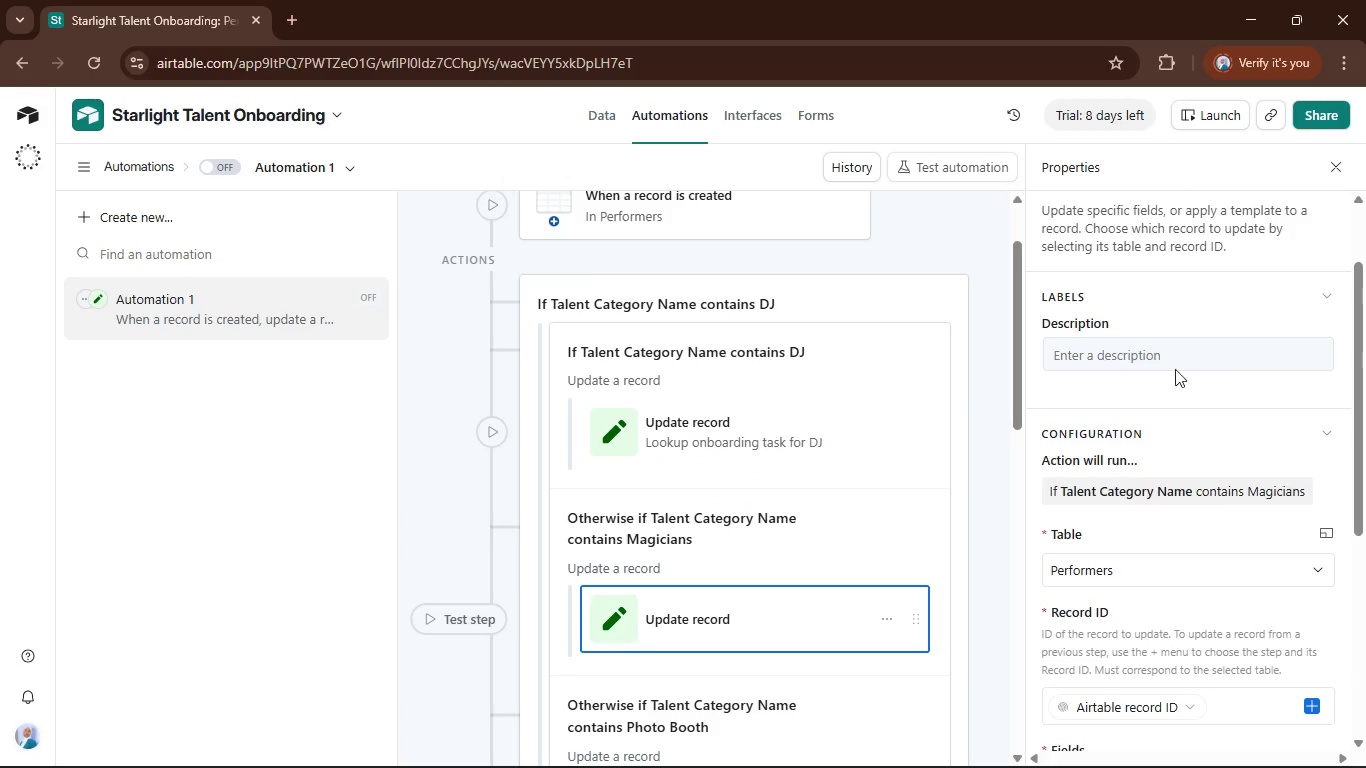 
left_click([1179, 358])
 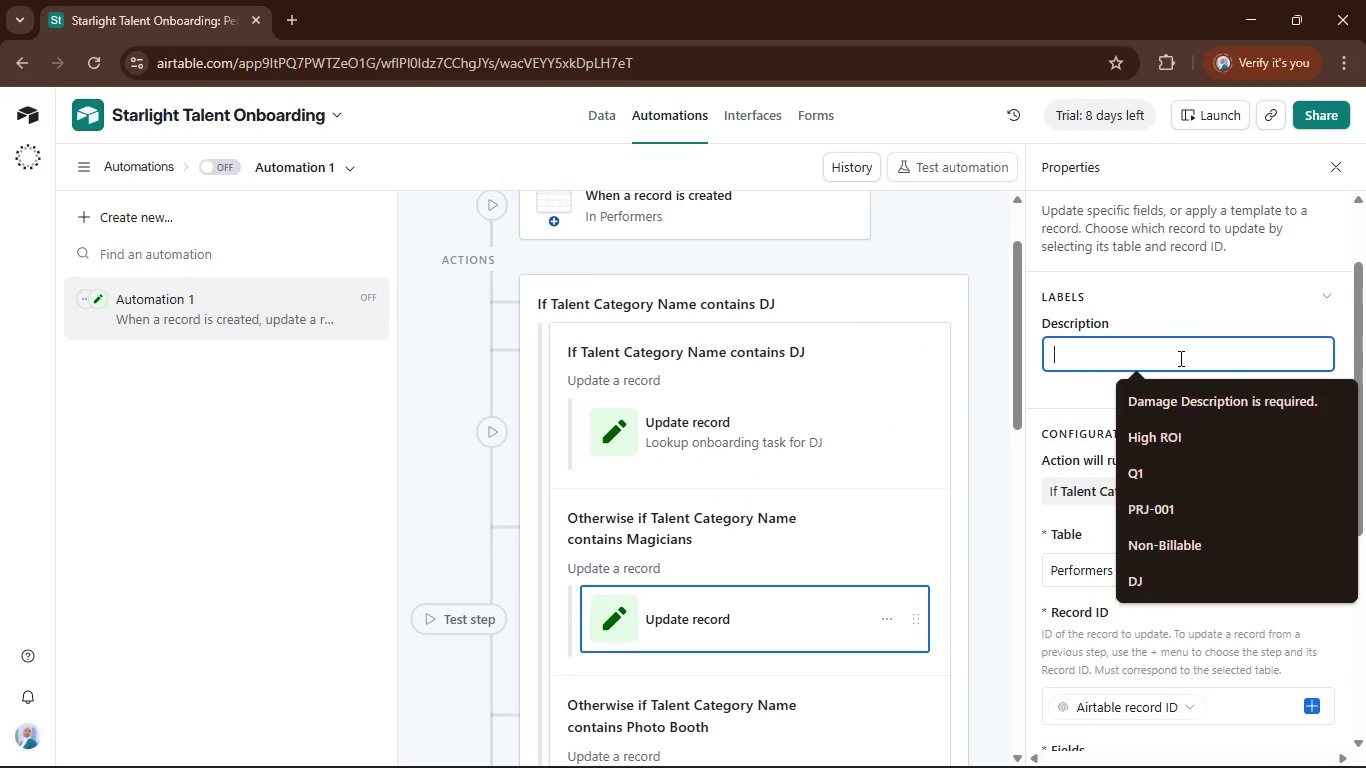 
right_click([1179, 358])
 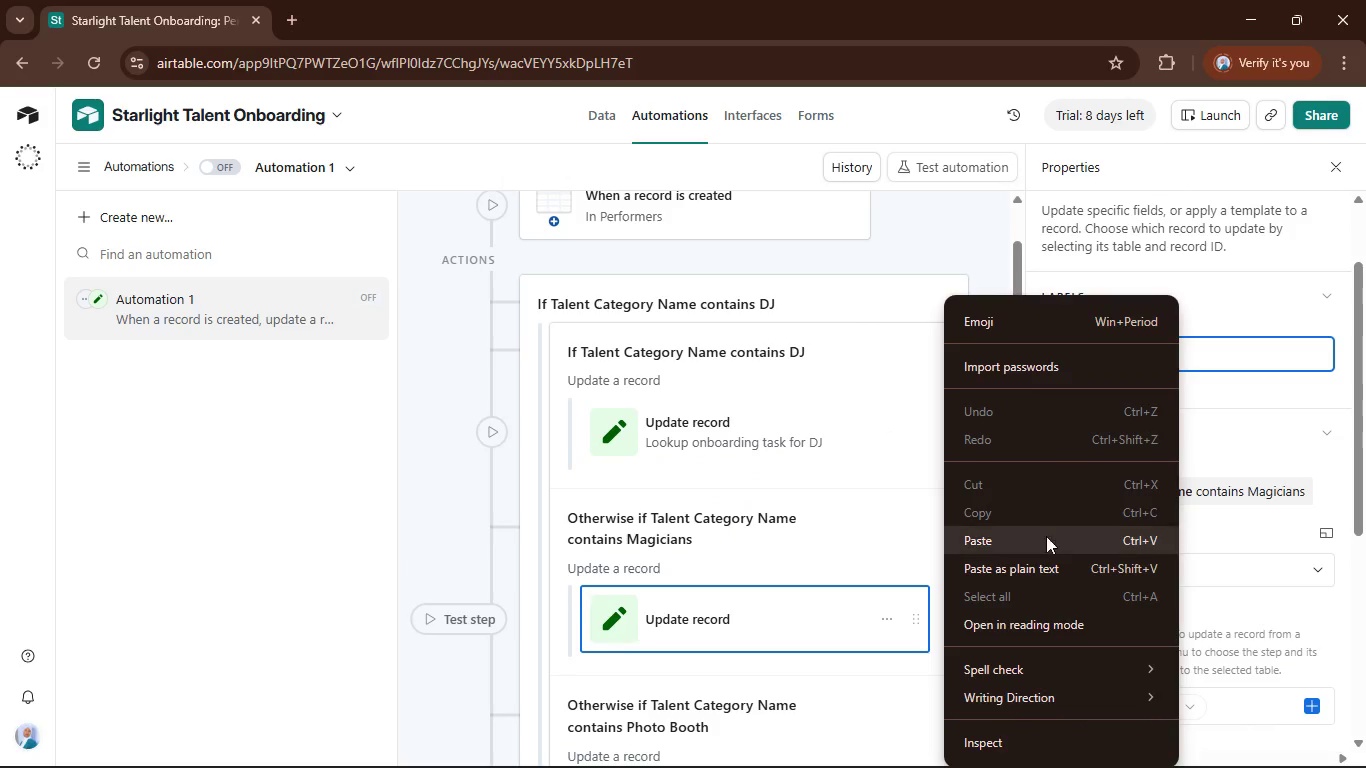 
left_click([1043, 547])
 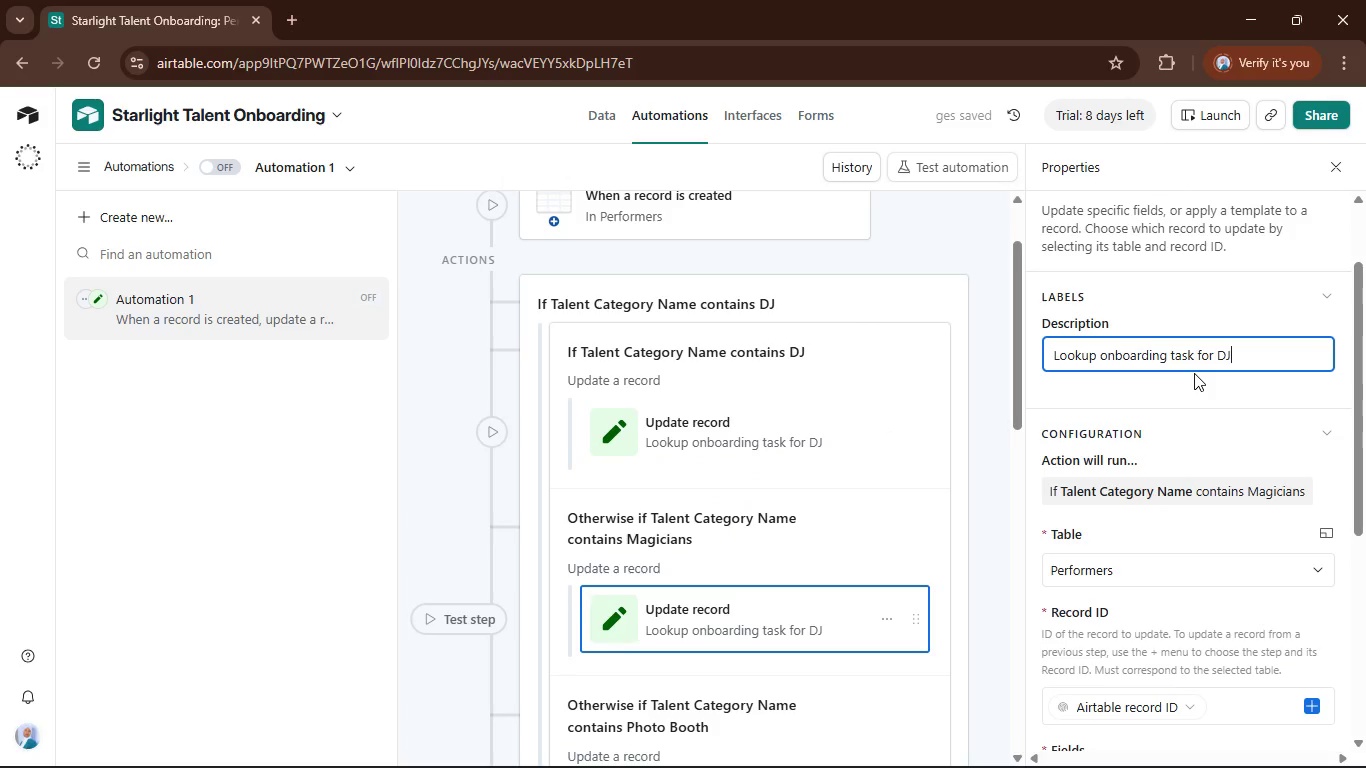 
key(Backspace)
key(Backspace)
type(Cat)
key(Backspace)
key(Backspace)
key(Backspace)
type(M)
 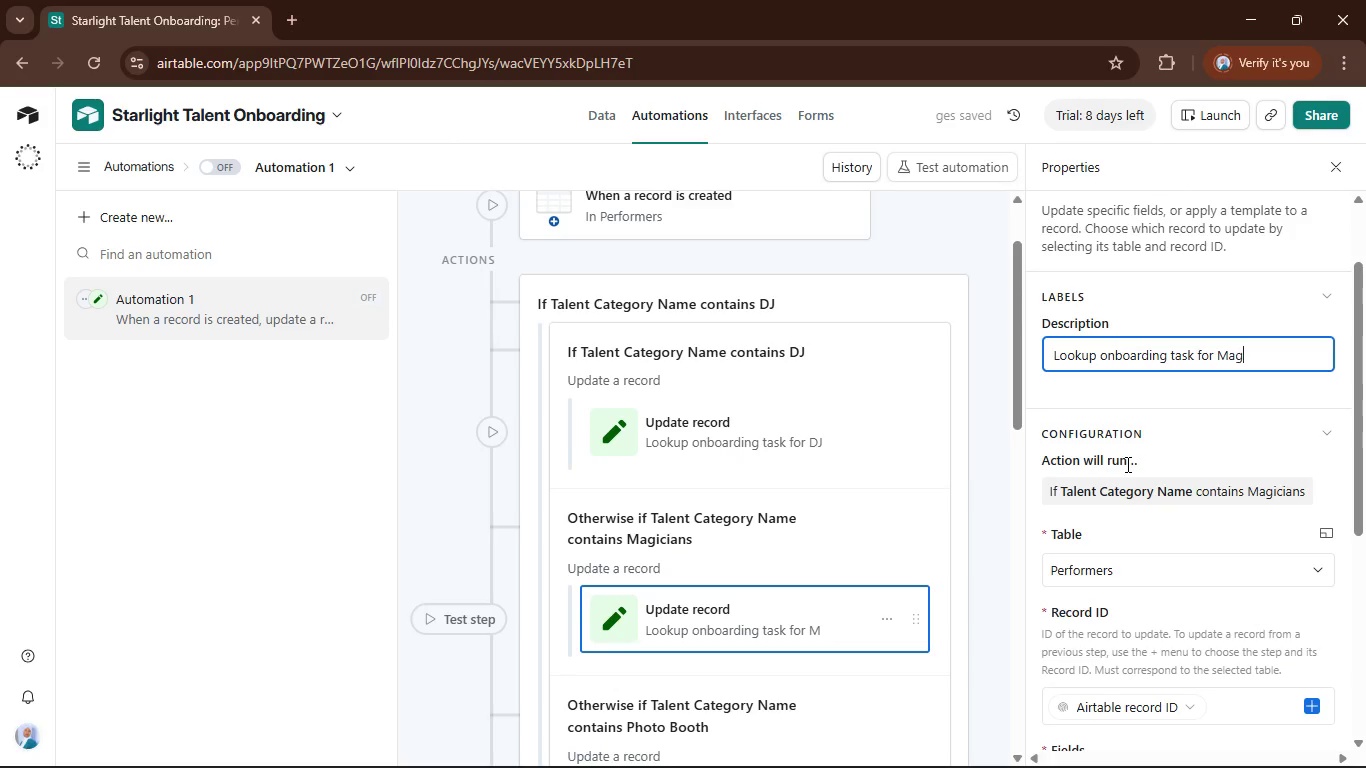 
 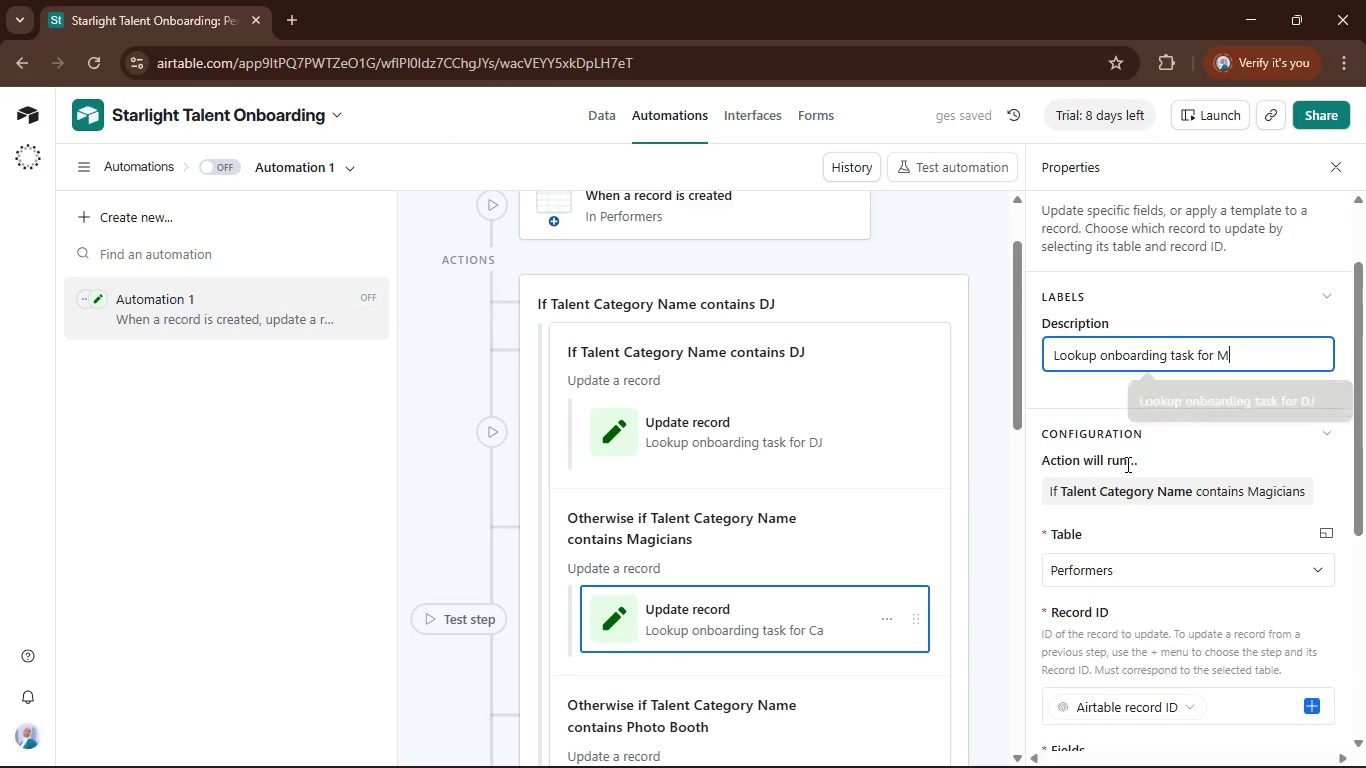 
type(agicians)
 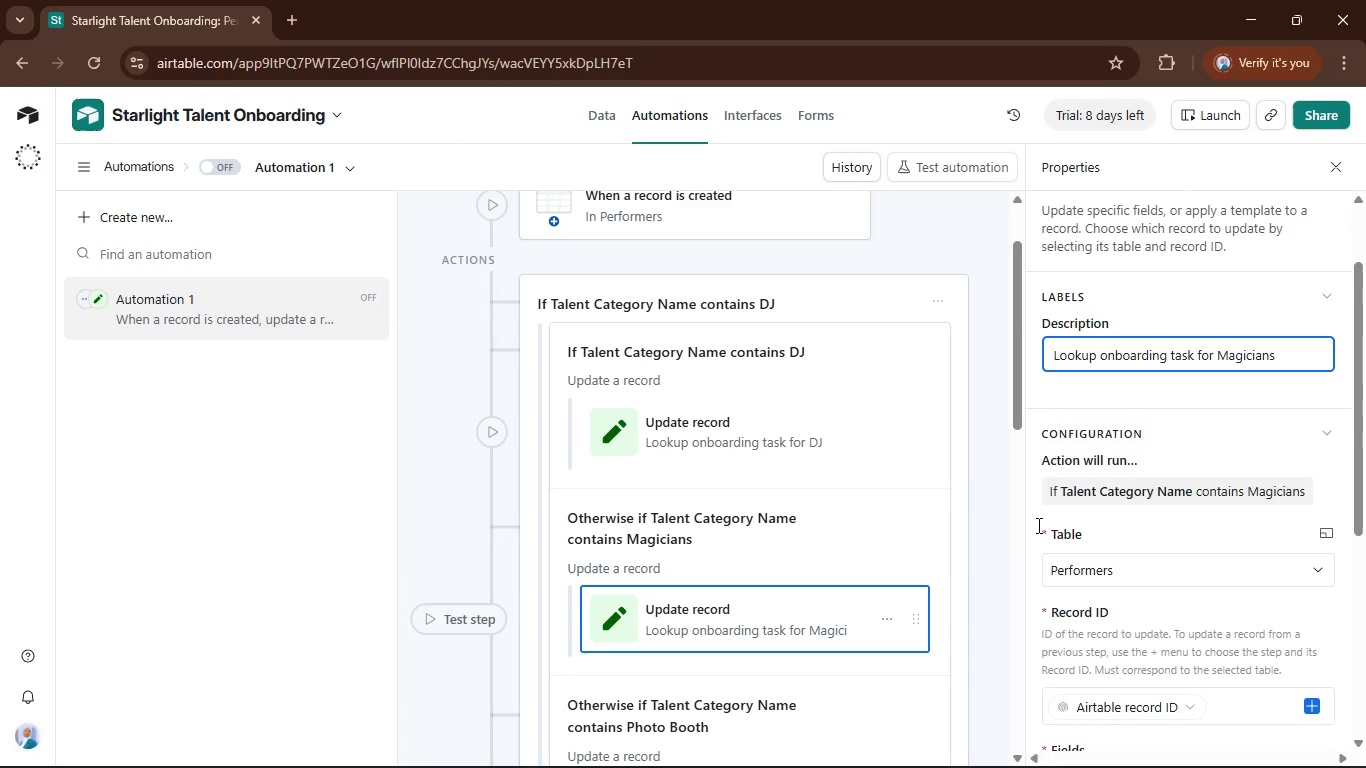 
scroll: coordinate [1000, 549], scroll_direction: down, amount: 2.0
 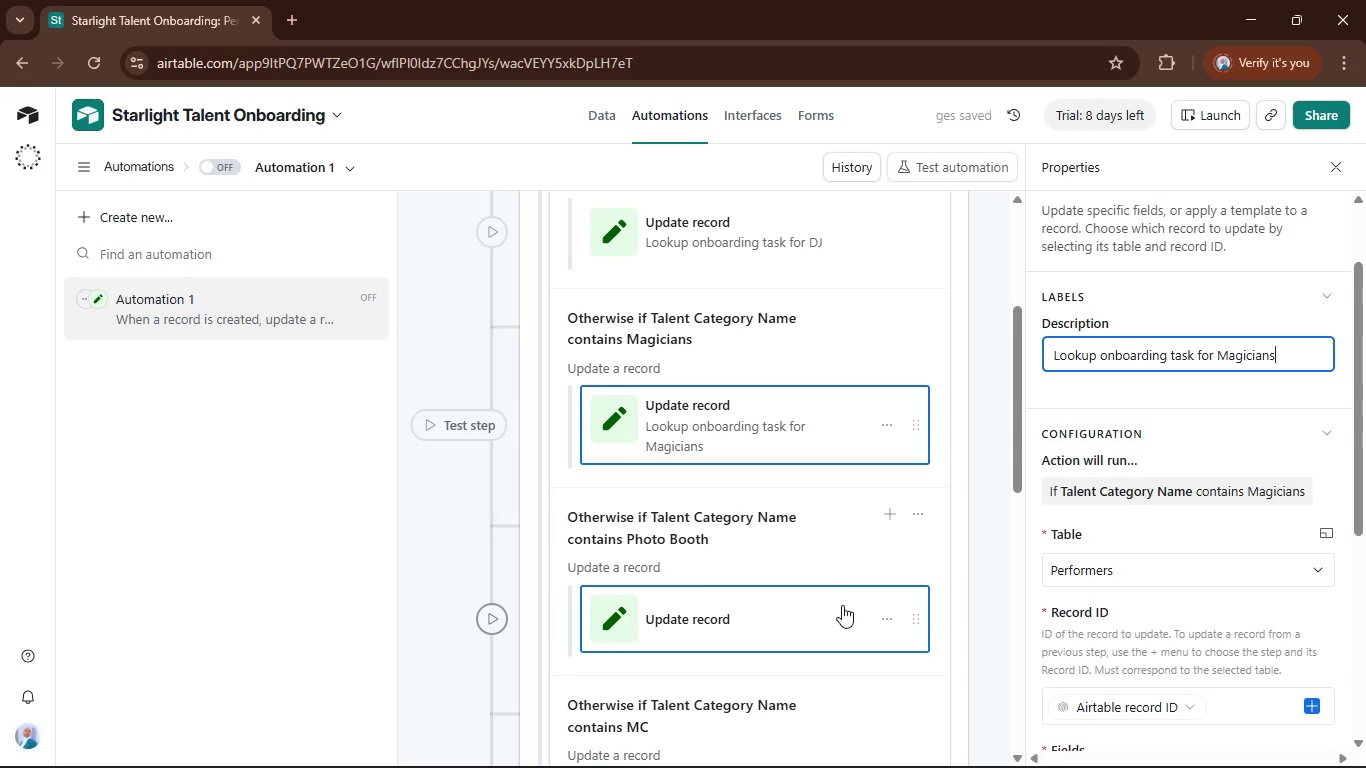 
left_click([838, 610])
 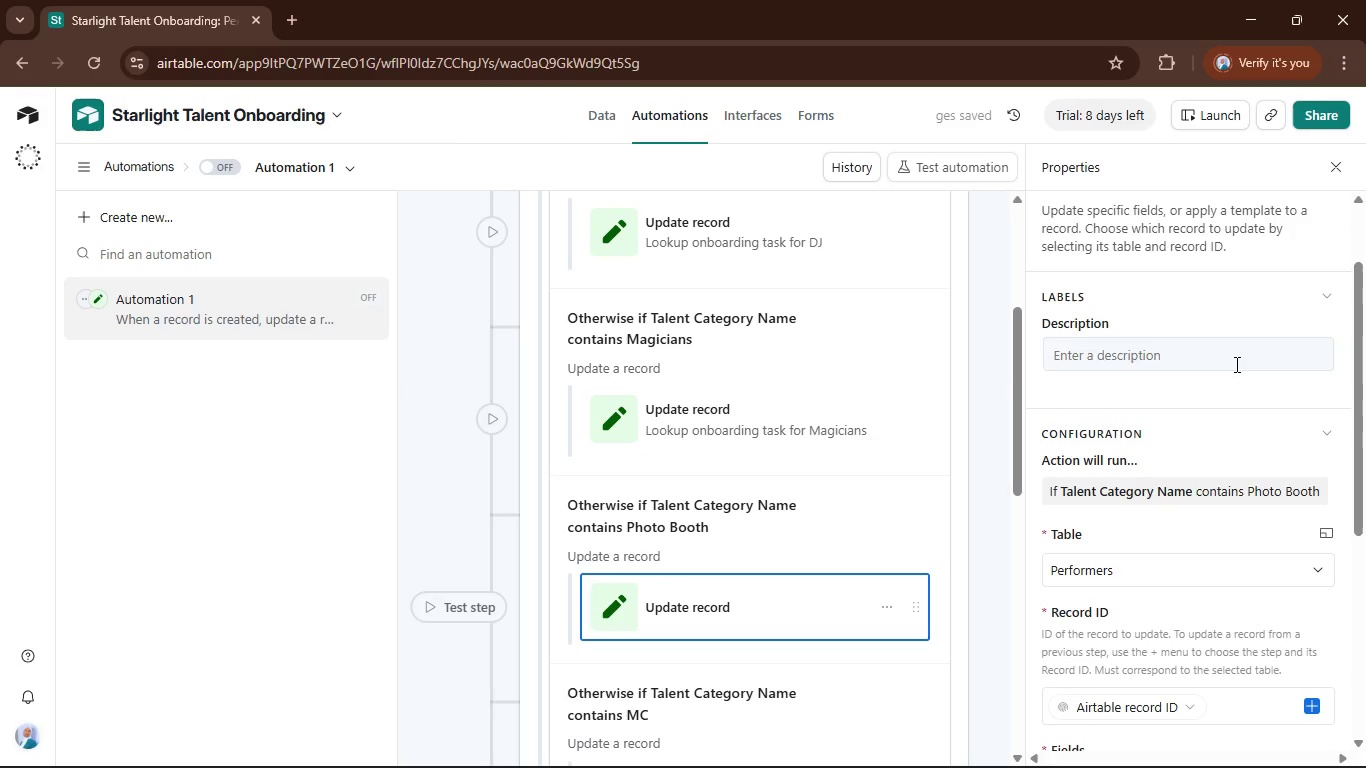 
left_click([1237, 358])
 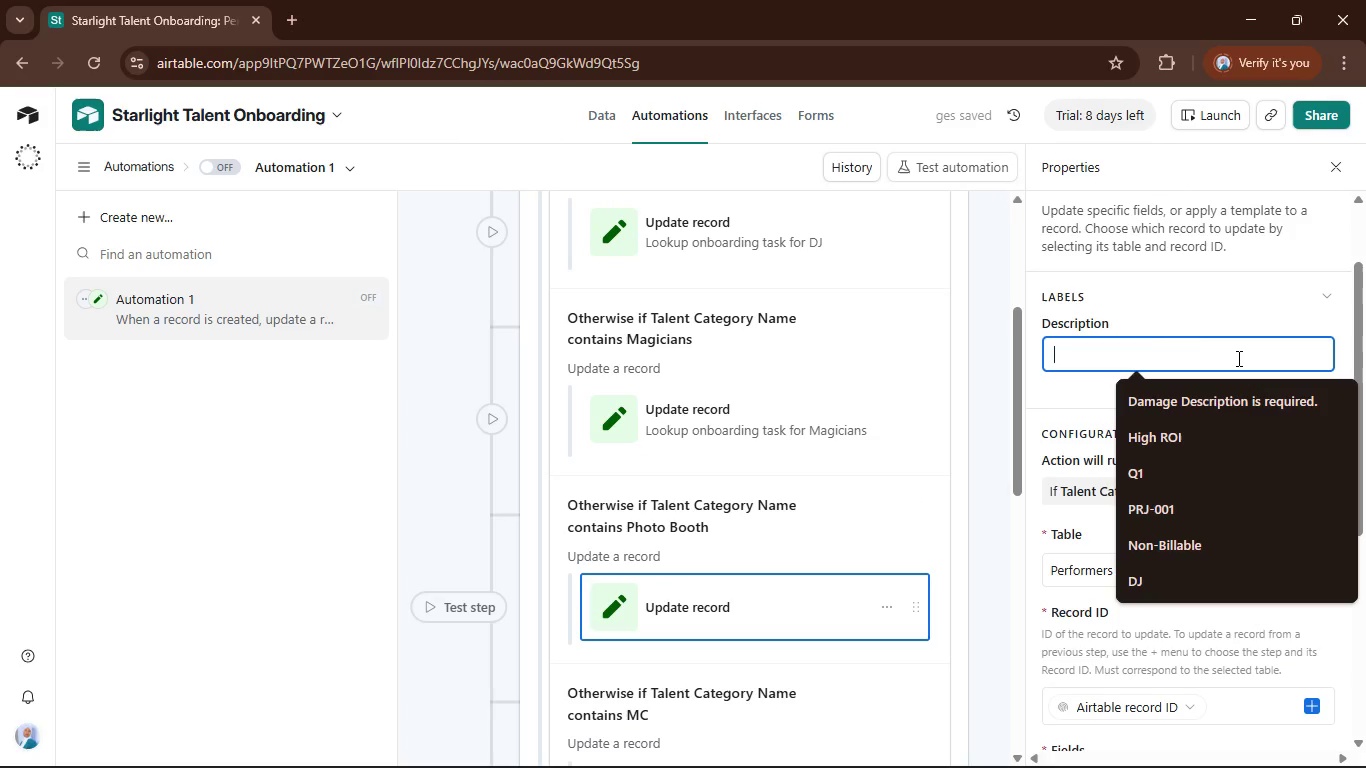 
key(Control+V)
 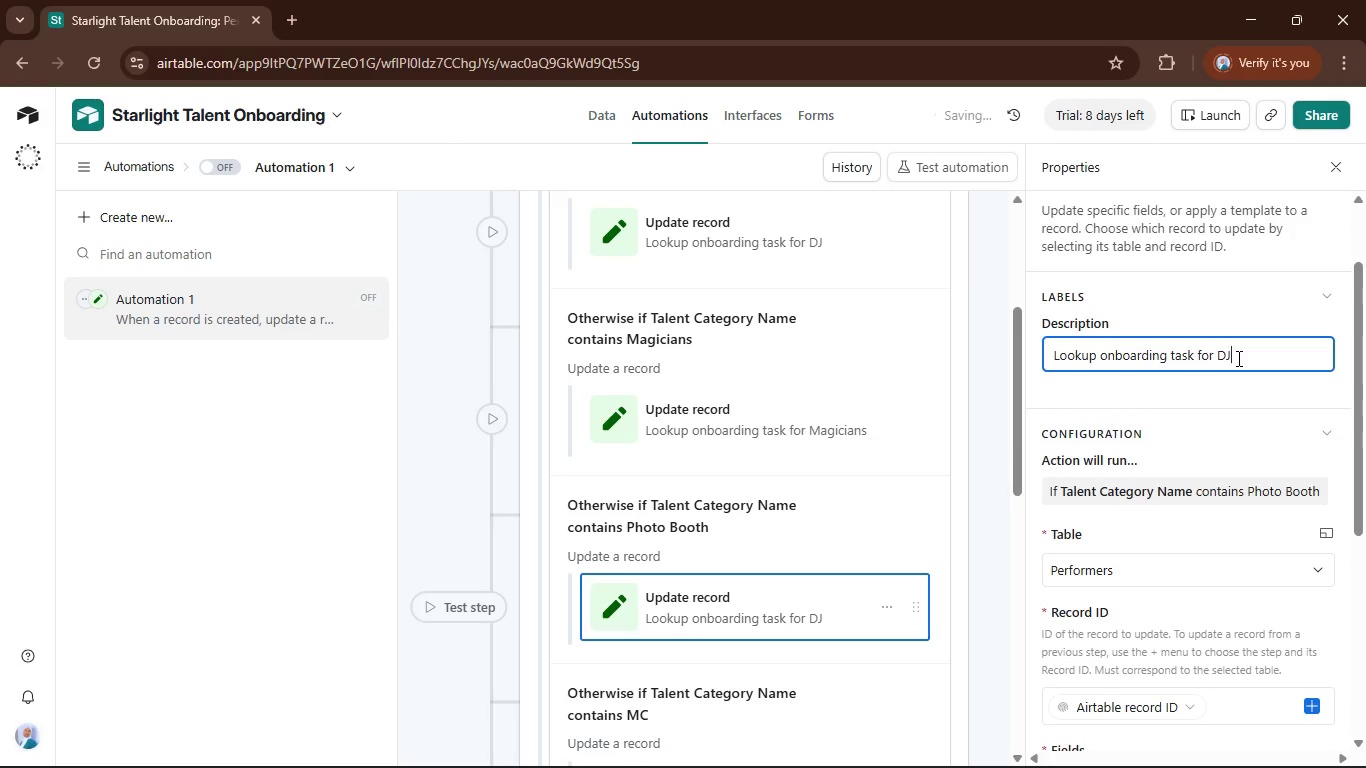 
key(Backspace)
key(Backspace)
key(Backspace)
type( Photo Booth)
 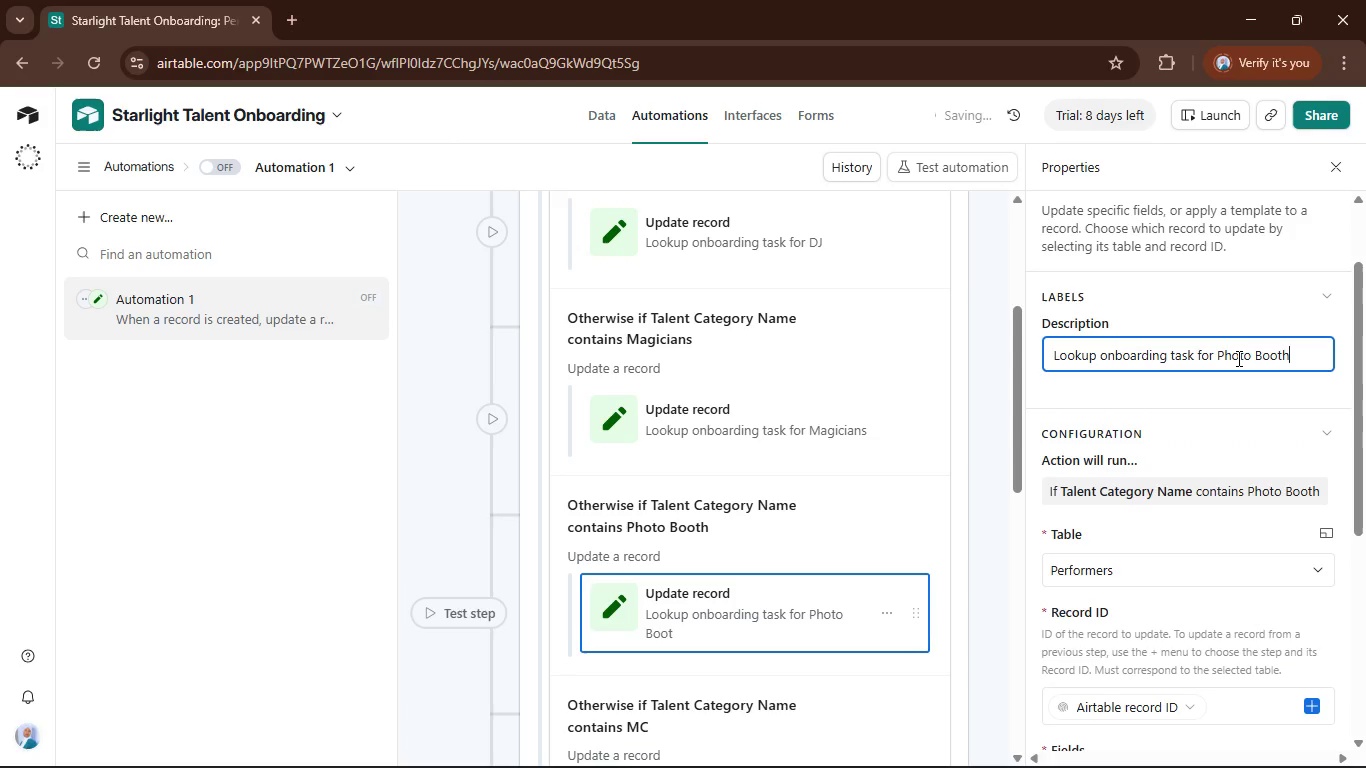 
scroll: coordinate [997, 570], scroll_direction: down, amount: 2.0
 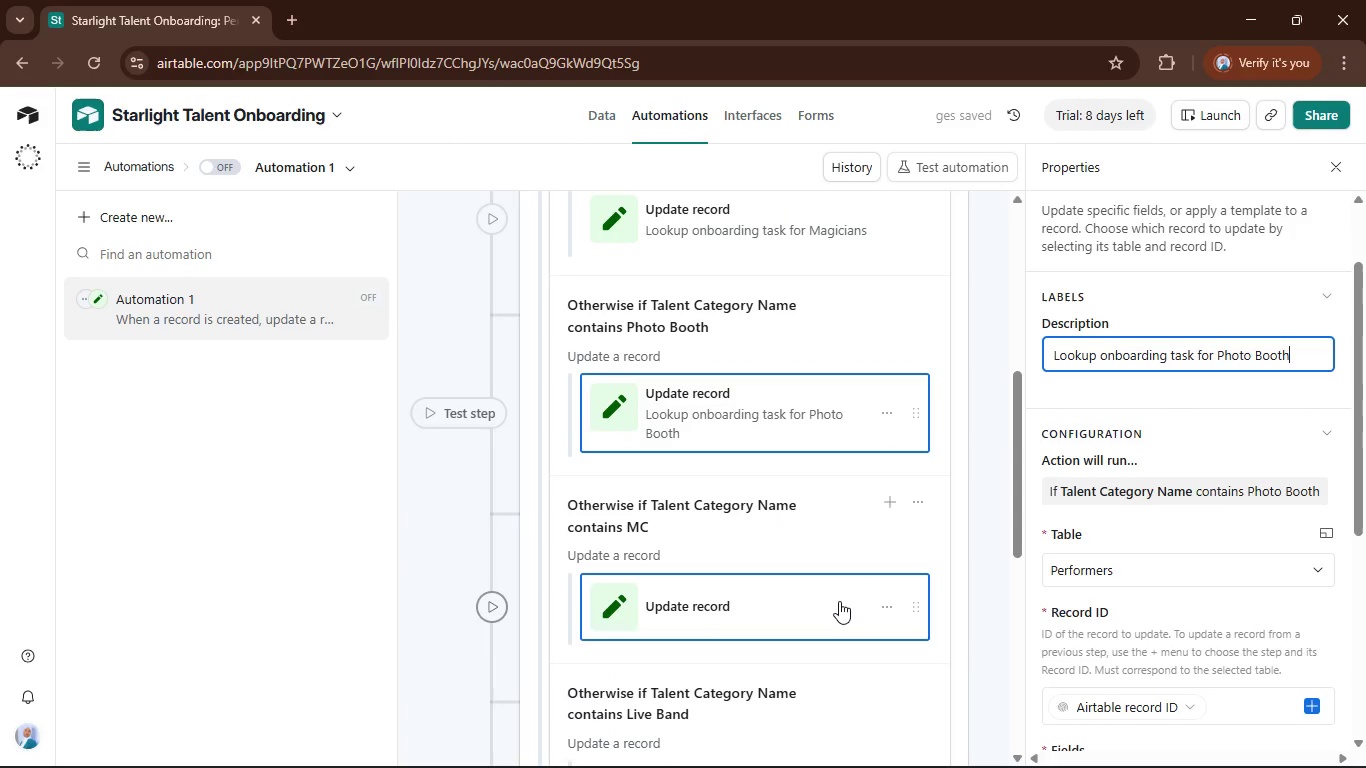 
left_click([838, 603])
 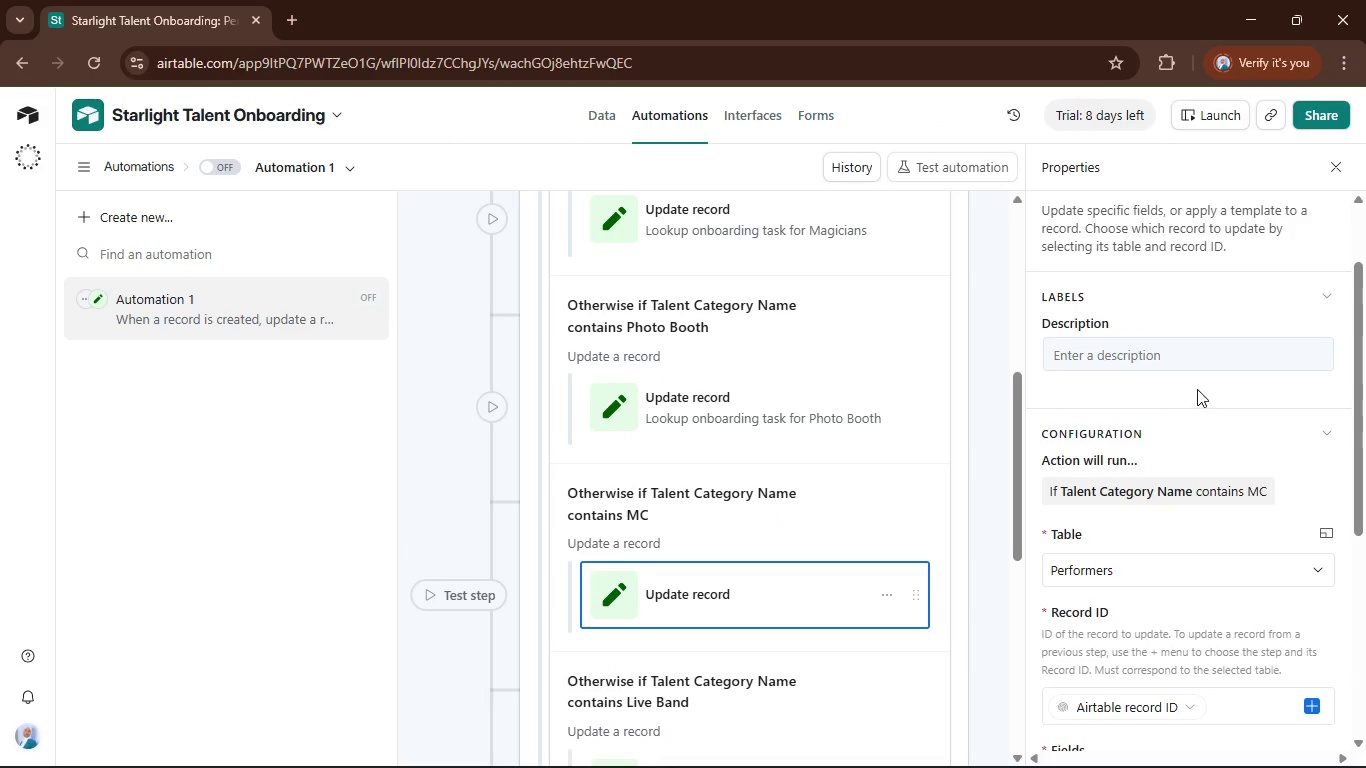 
left_click([1194, 349])
 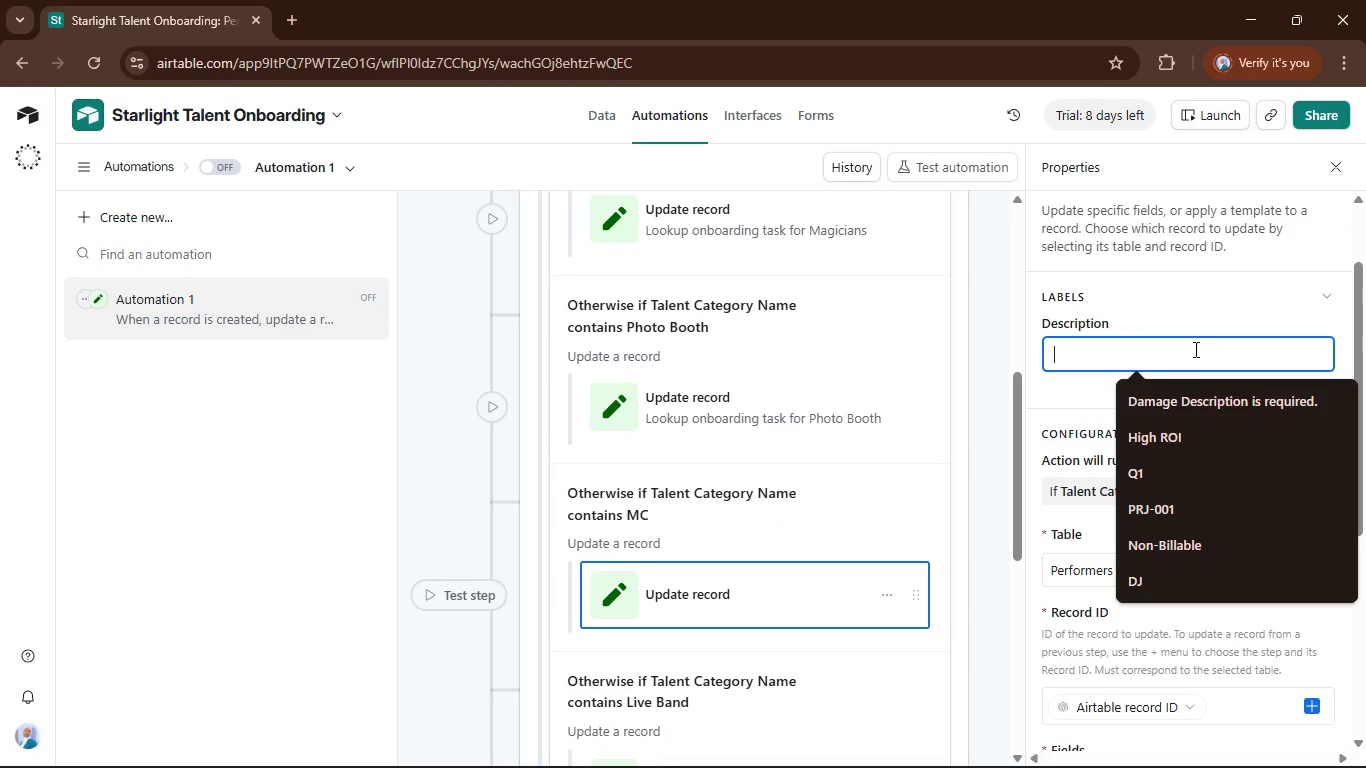 
key(Control+V)
 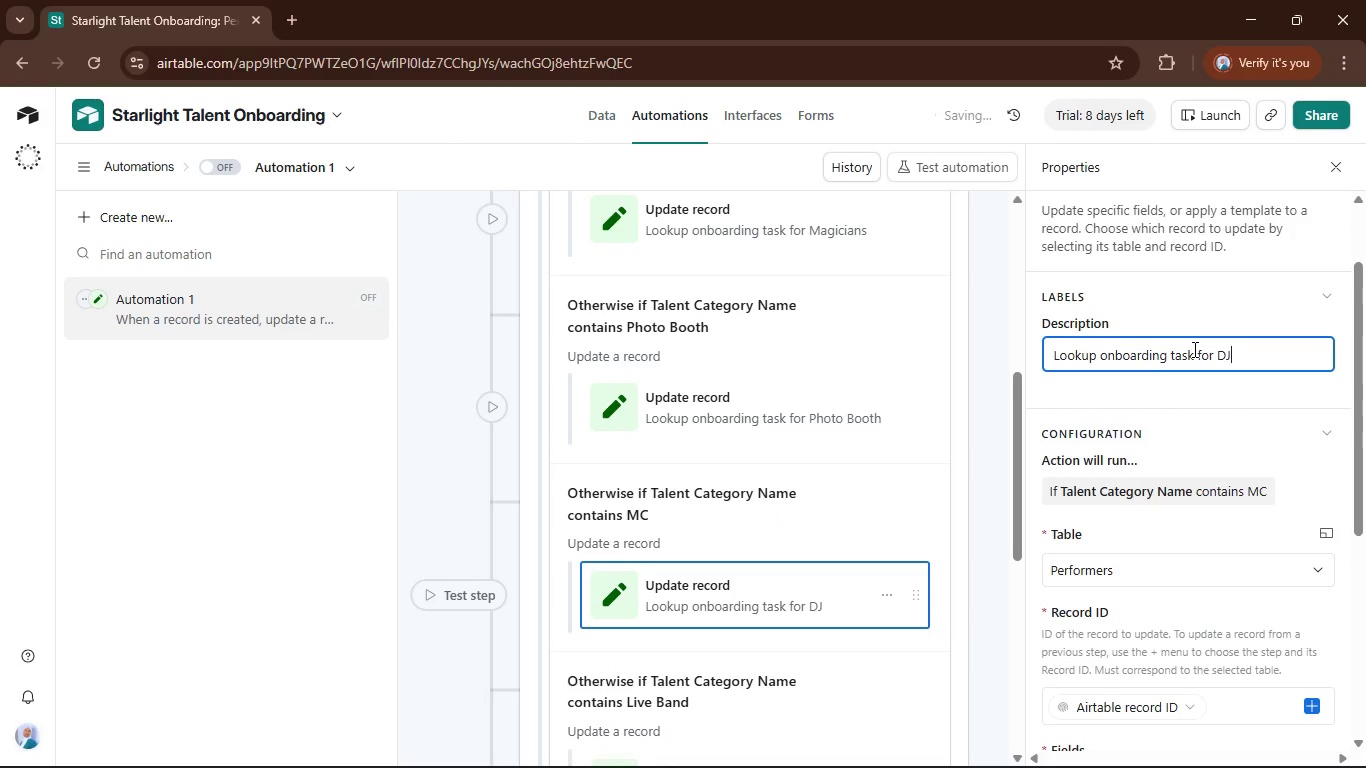 
key(Backspace)
key(Backspace)
type(MC)
 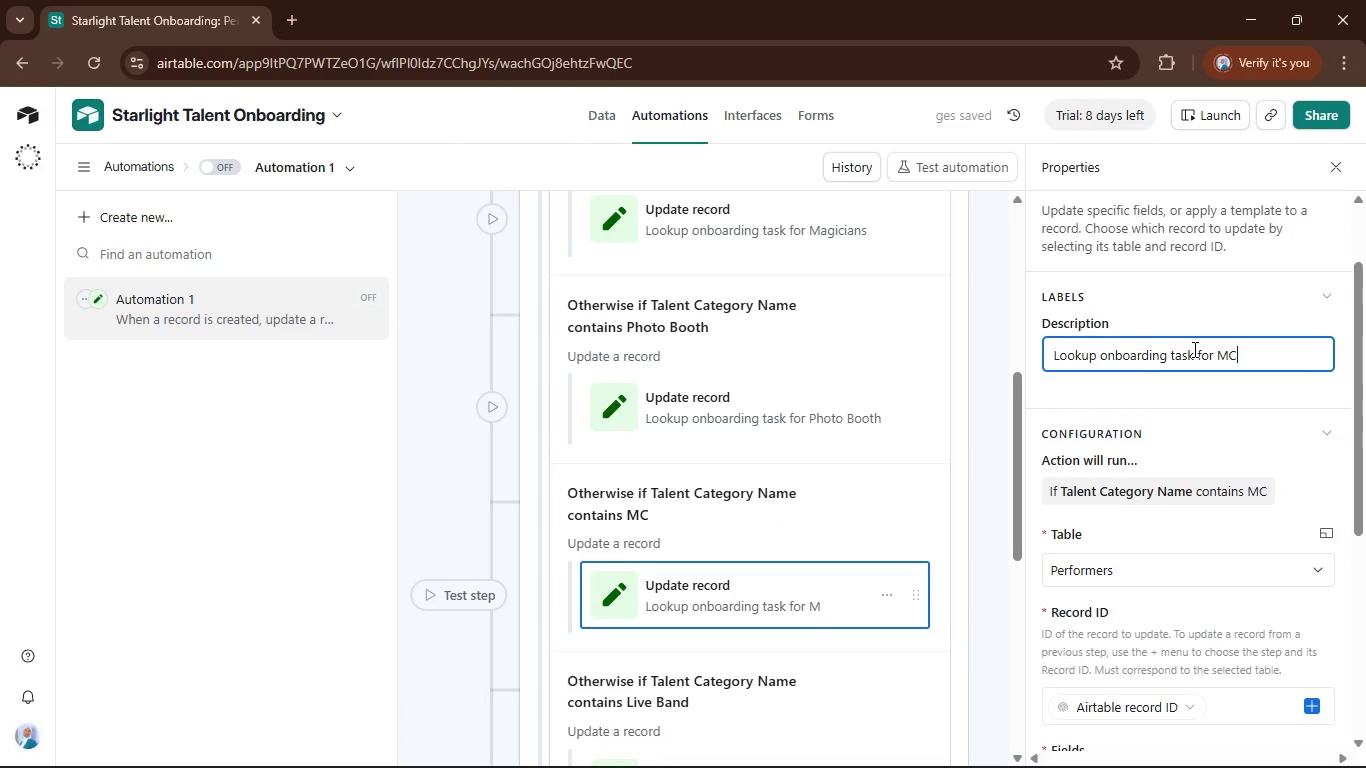 
scroll: coordinate [973, 479], scroll_direction: down, amount: 2.0
 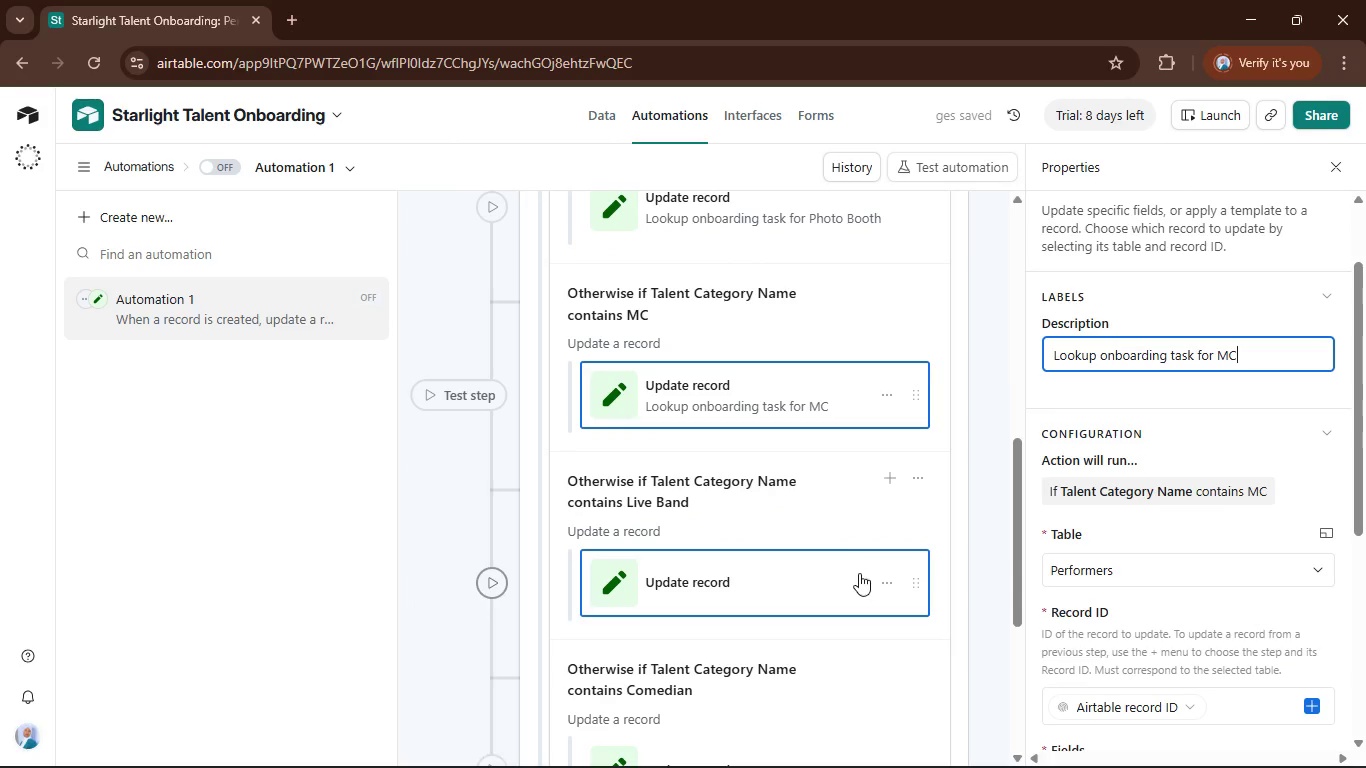 
left_click([859, 574])
 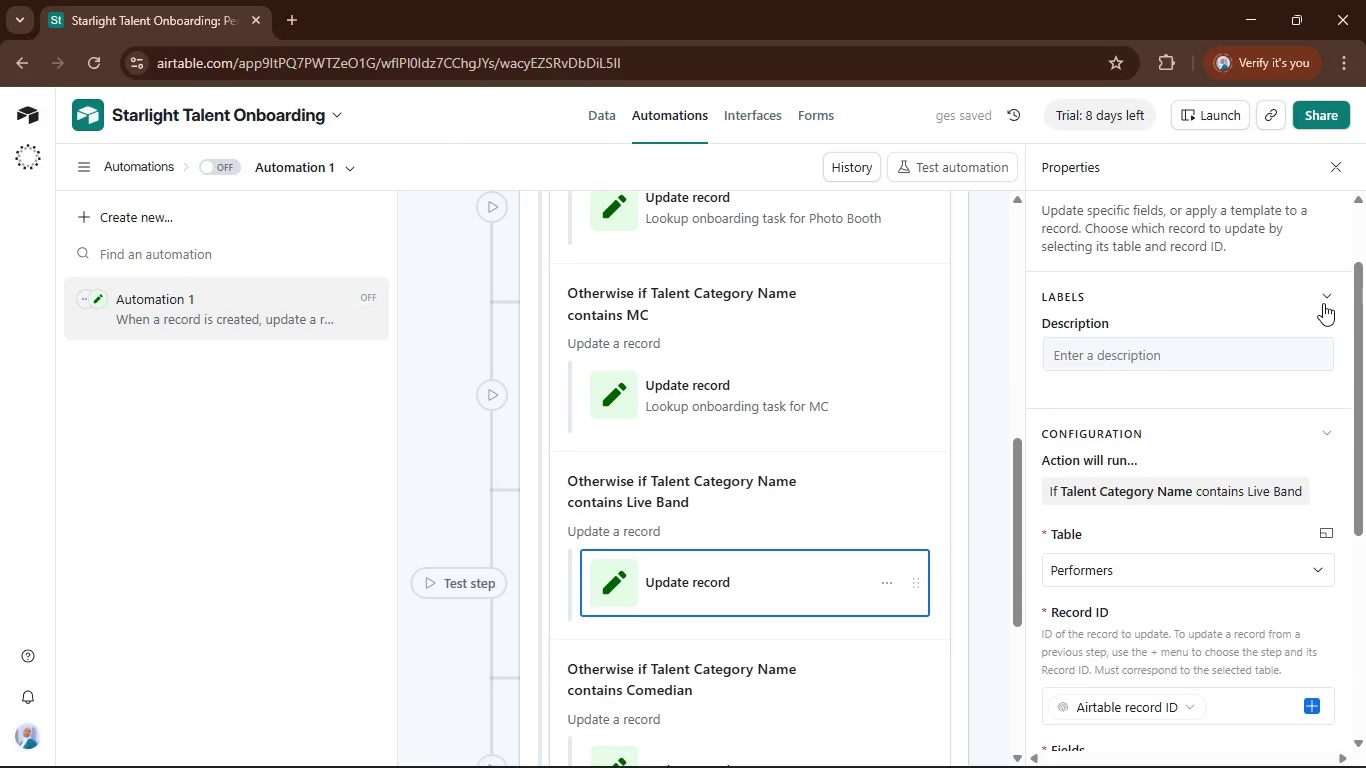 
left_click([1271, 344])
 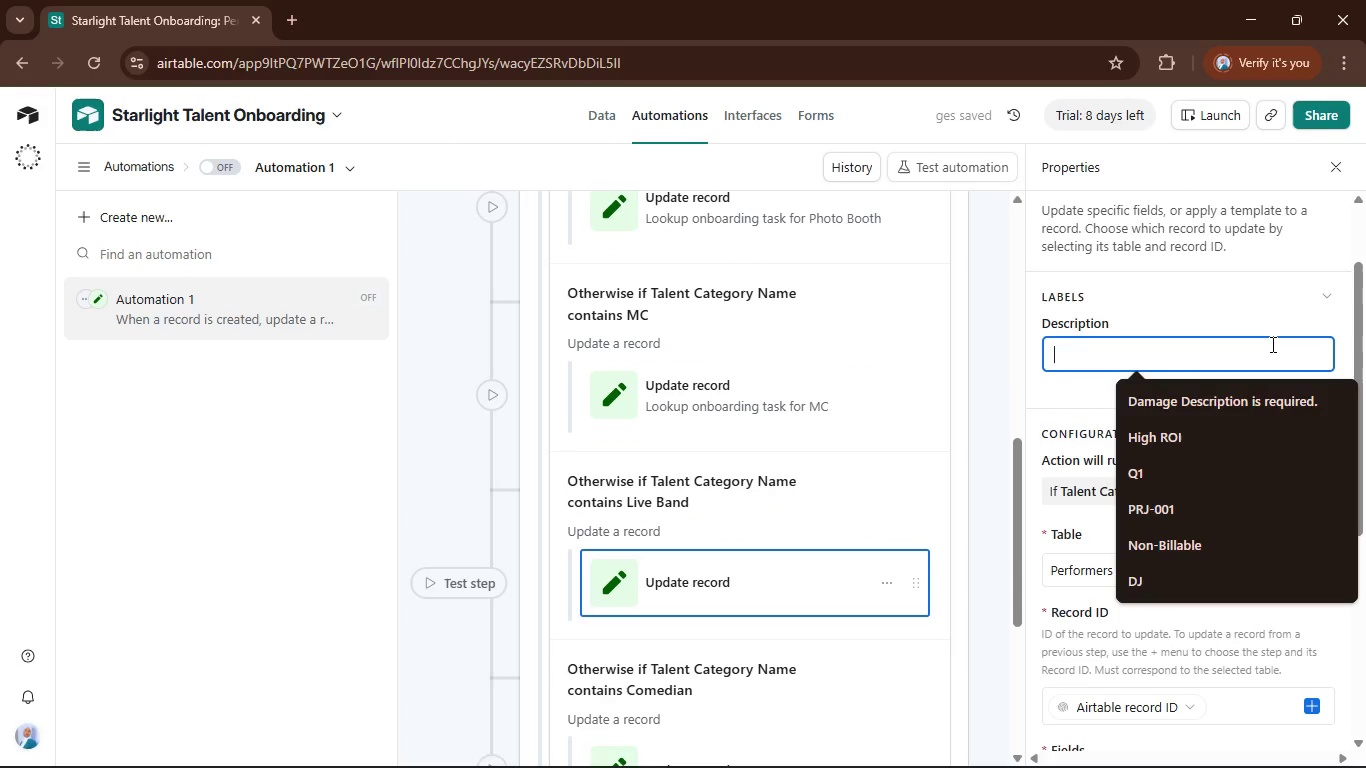 
key(Control+V)
 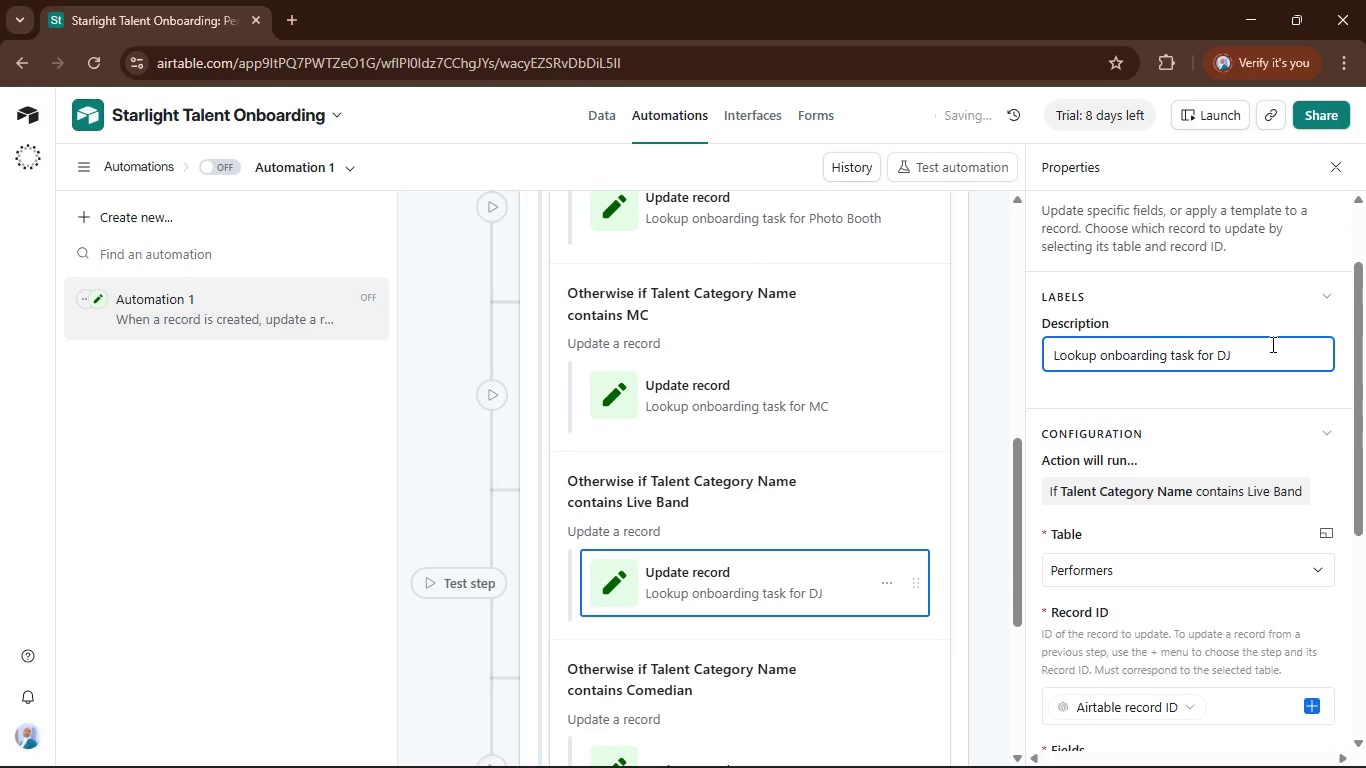 
key(Backspace)
 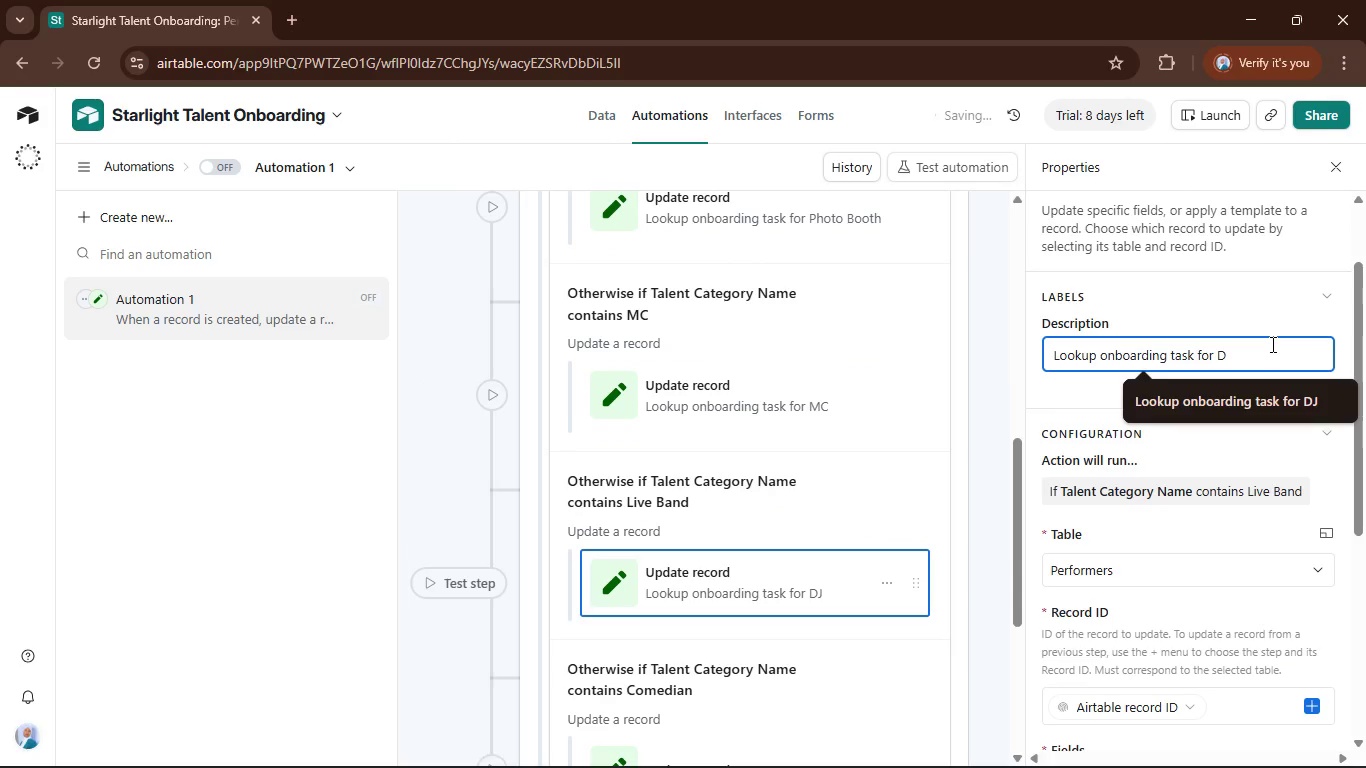 
key(Backspace)
 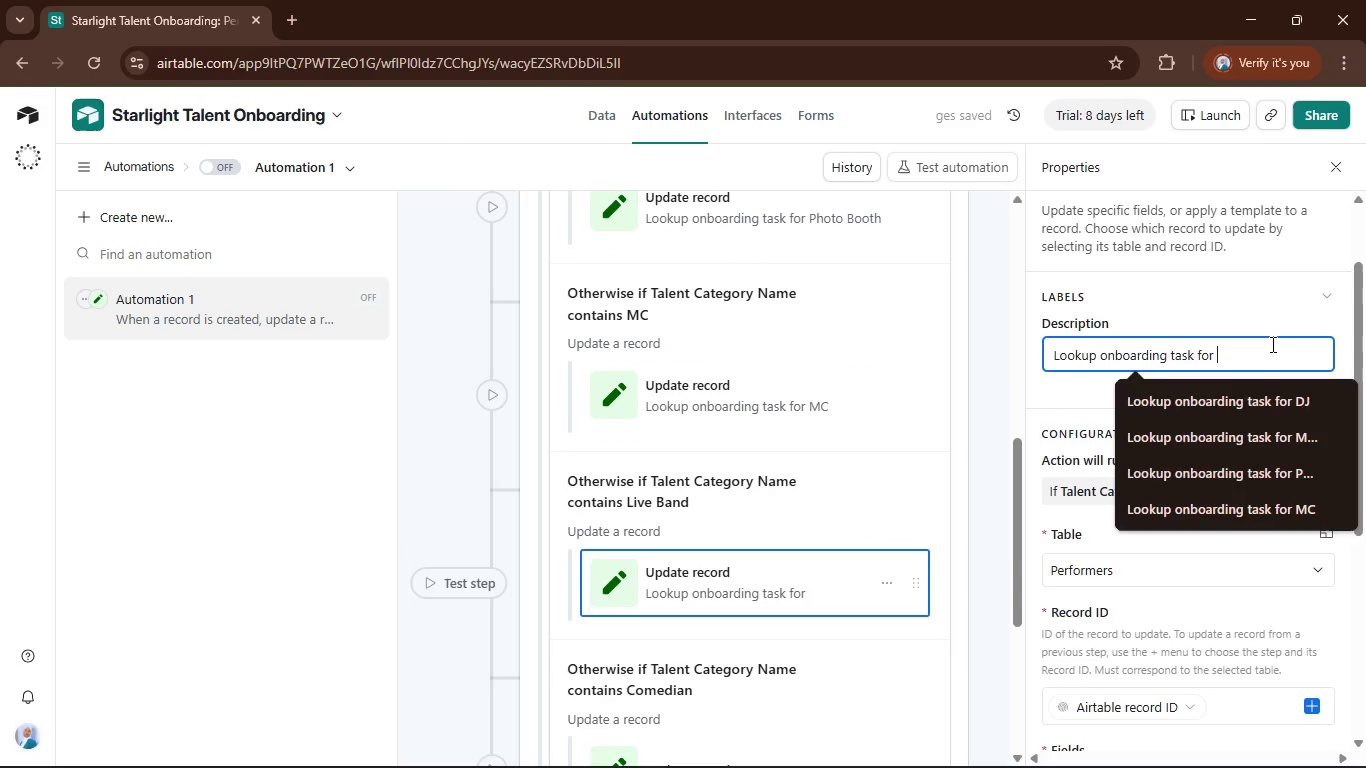 
key(Shift+ShiftRight)
 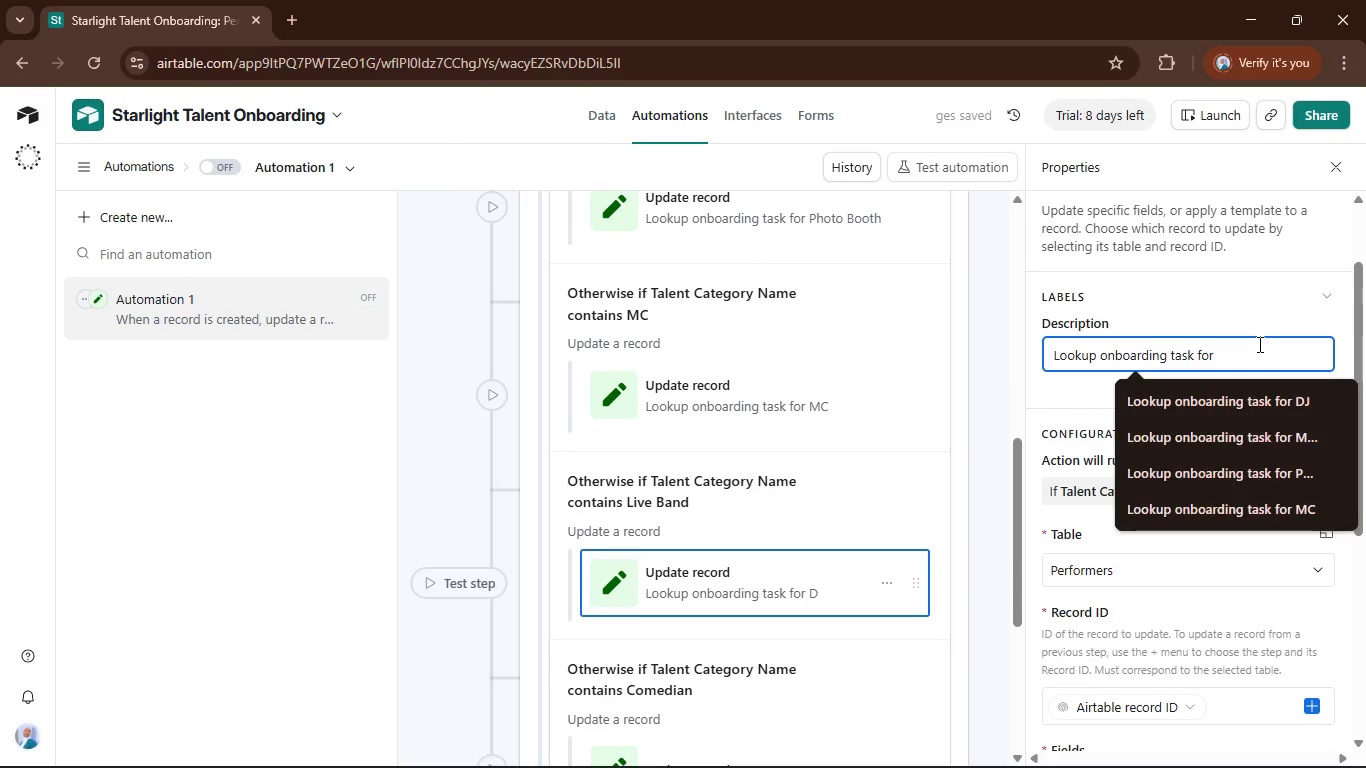 
key(Shift+L)
 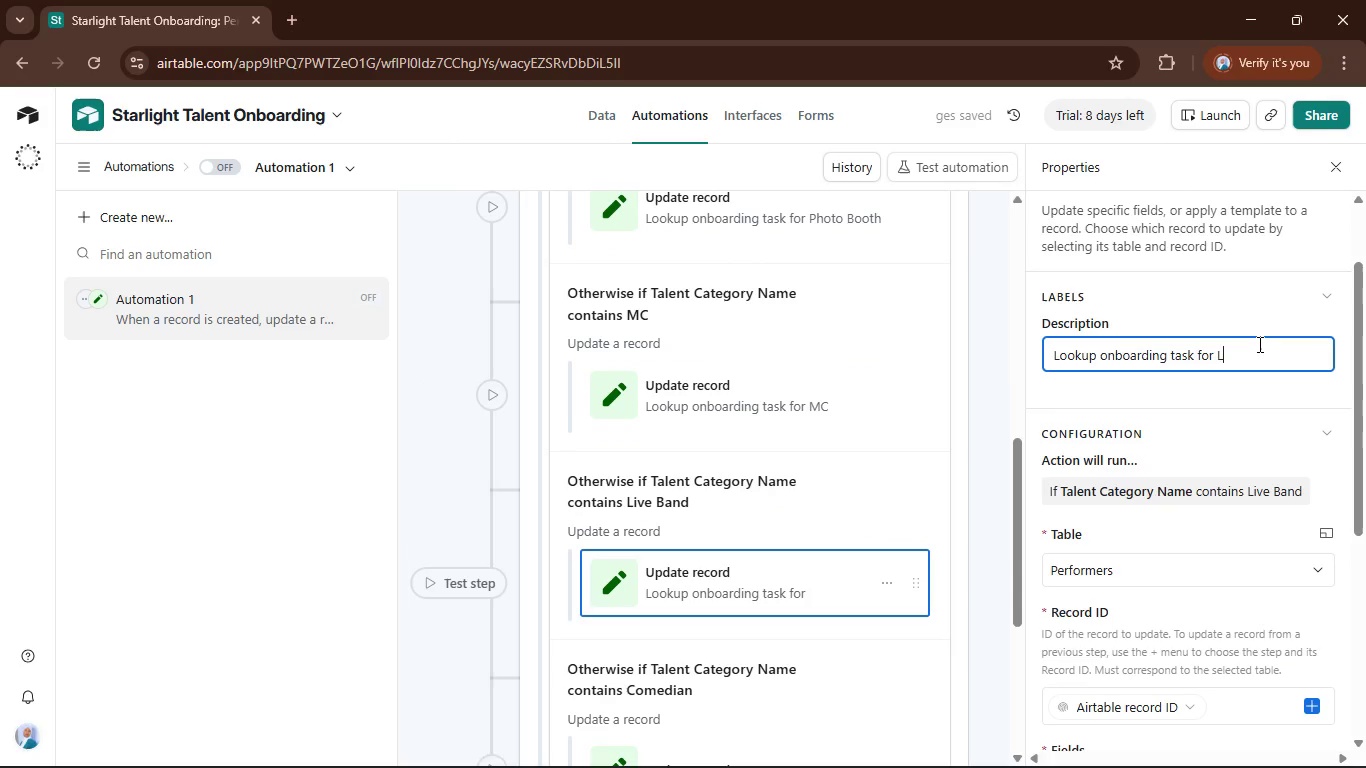 
type(ive Band)
 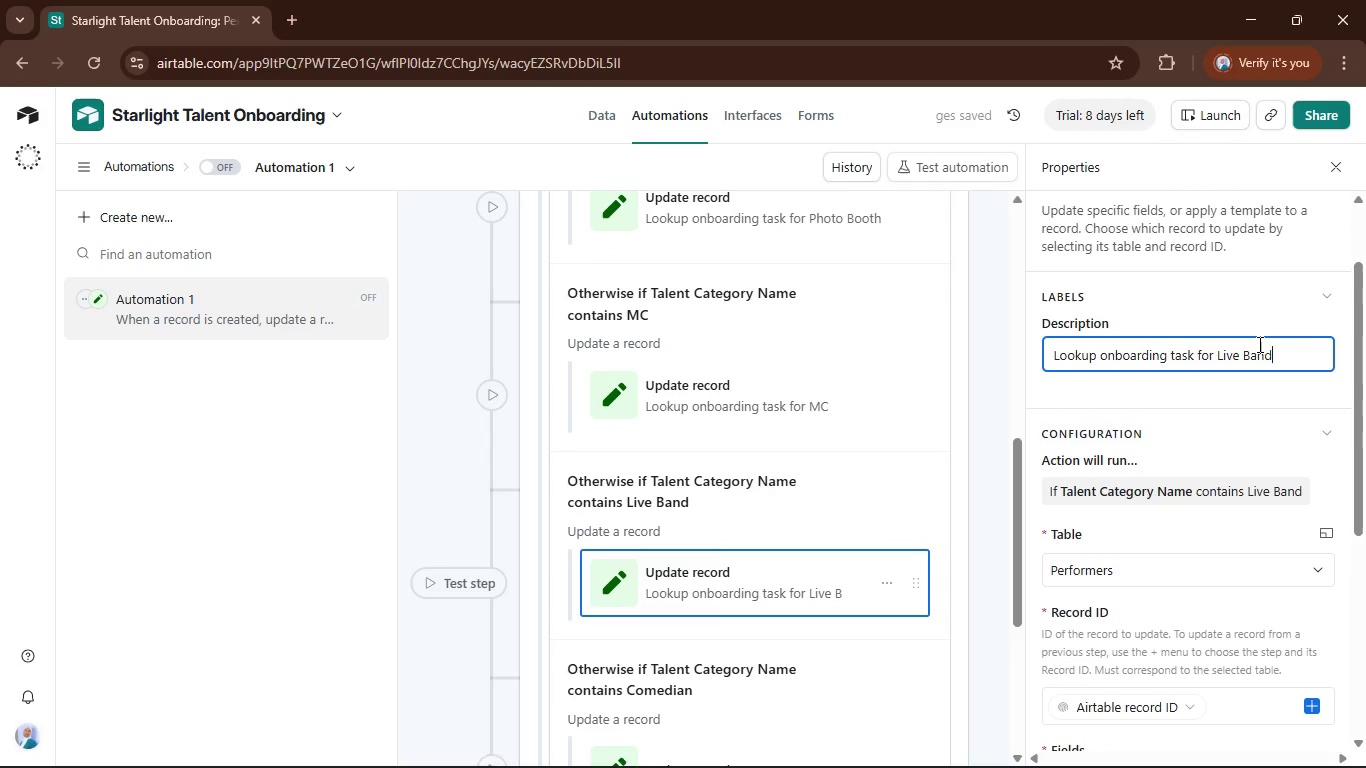 
scroll: coordinate [999, 510], scroll_direction: down, amount: 2.0
 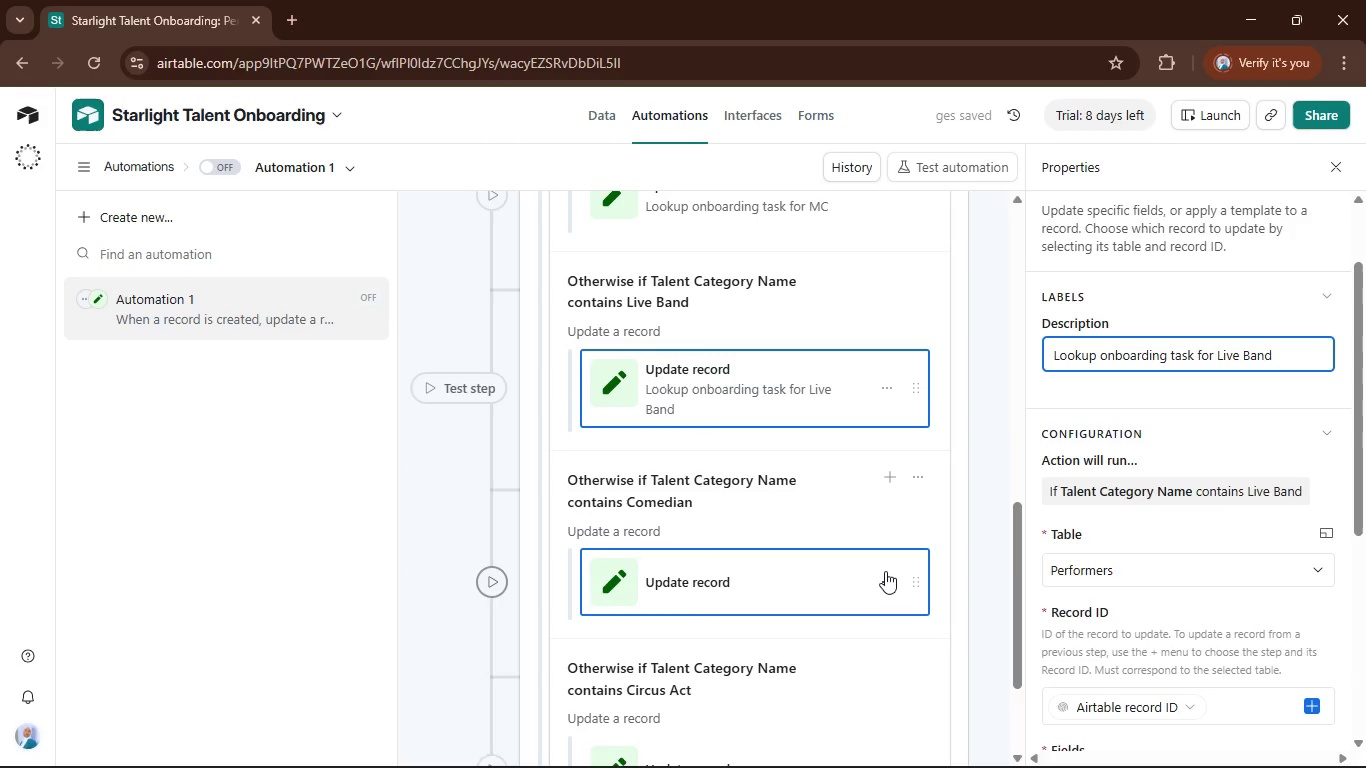 
left_click([885, 571])
 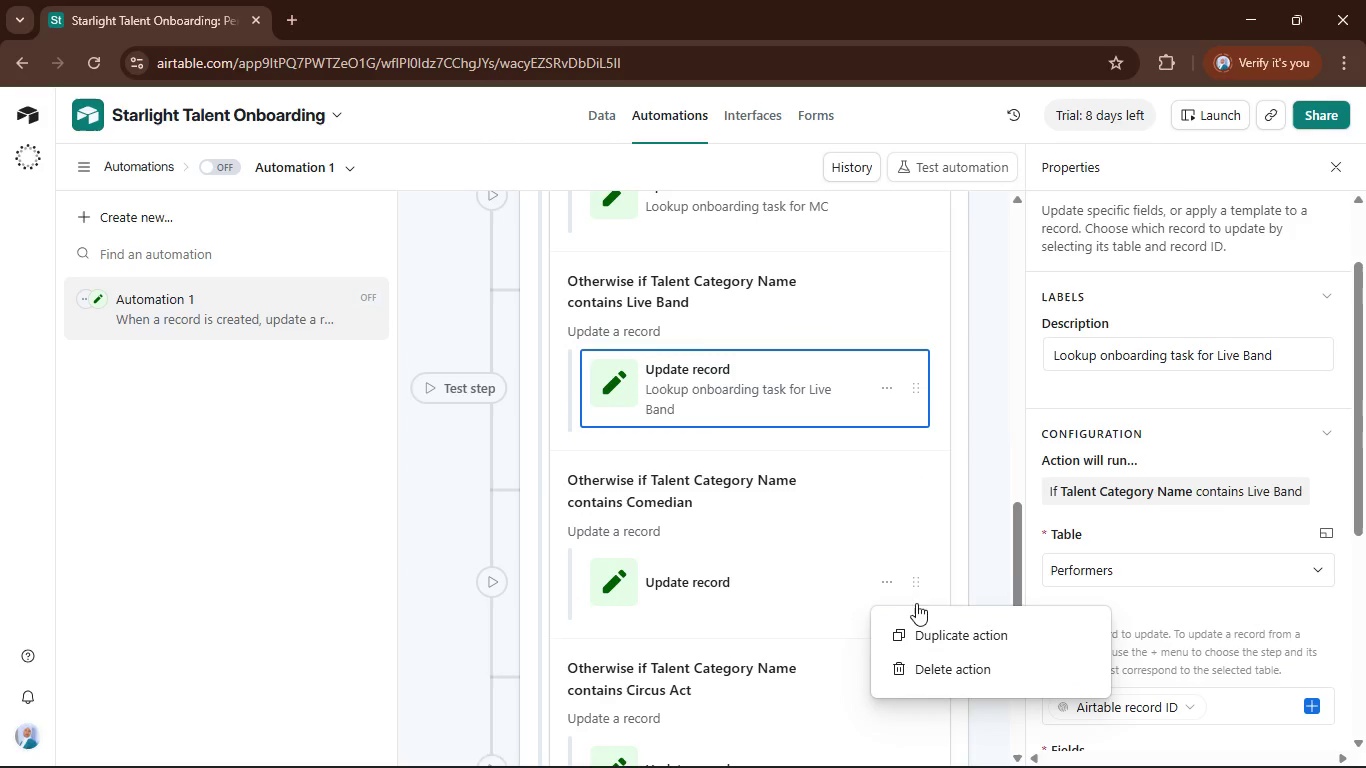 
left_click([800, 598])
 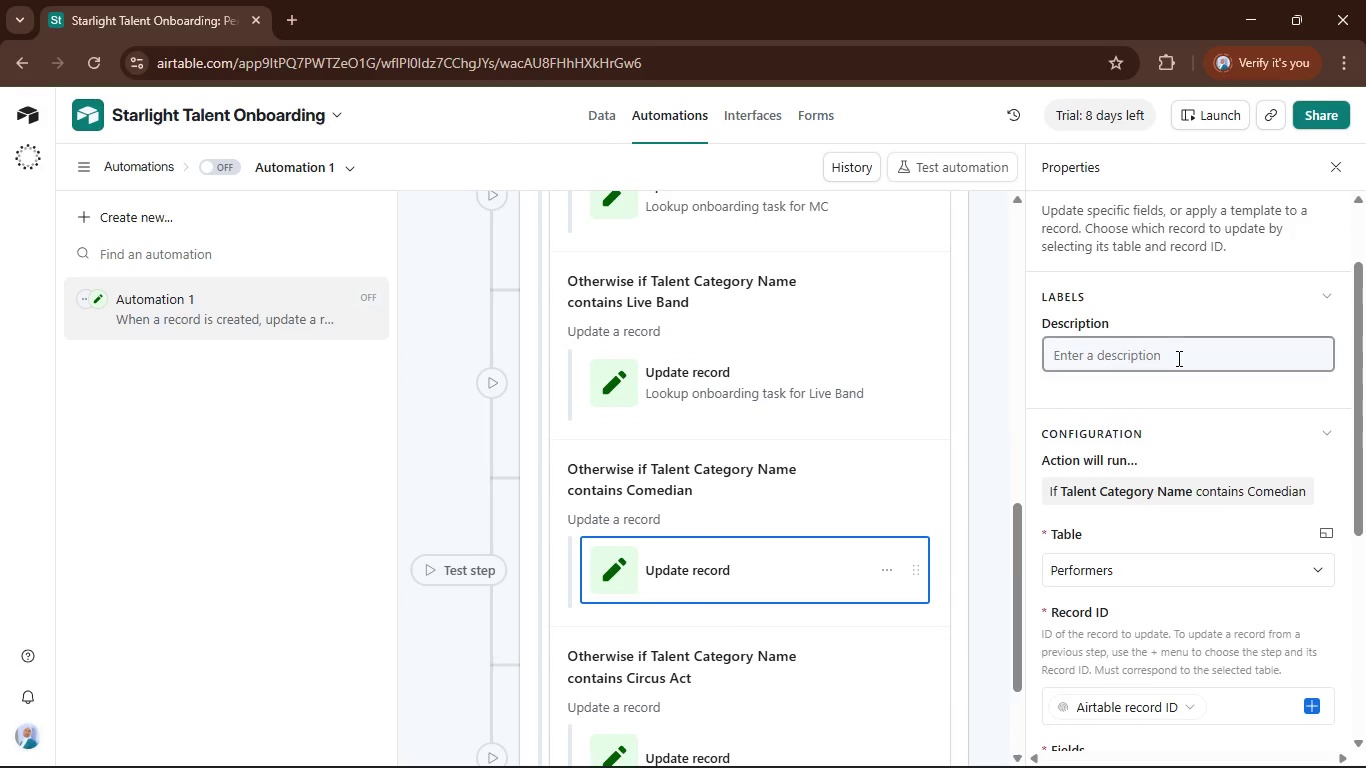 
key(Control+V)
 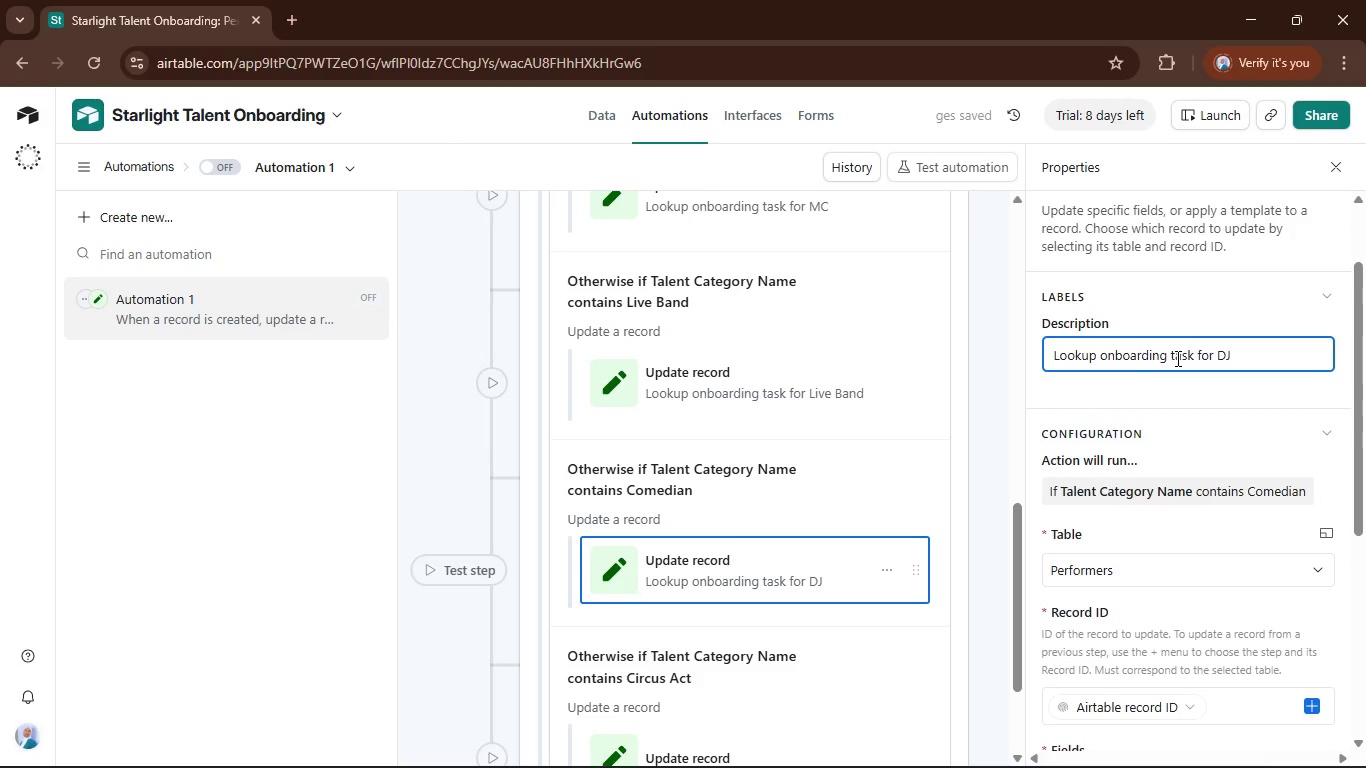 
wait(5.09)
 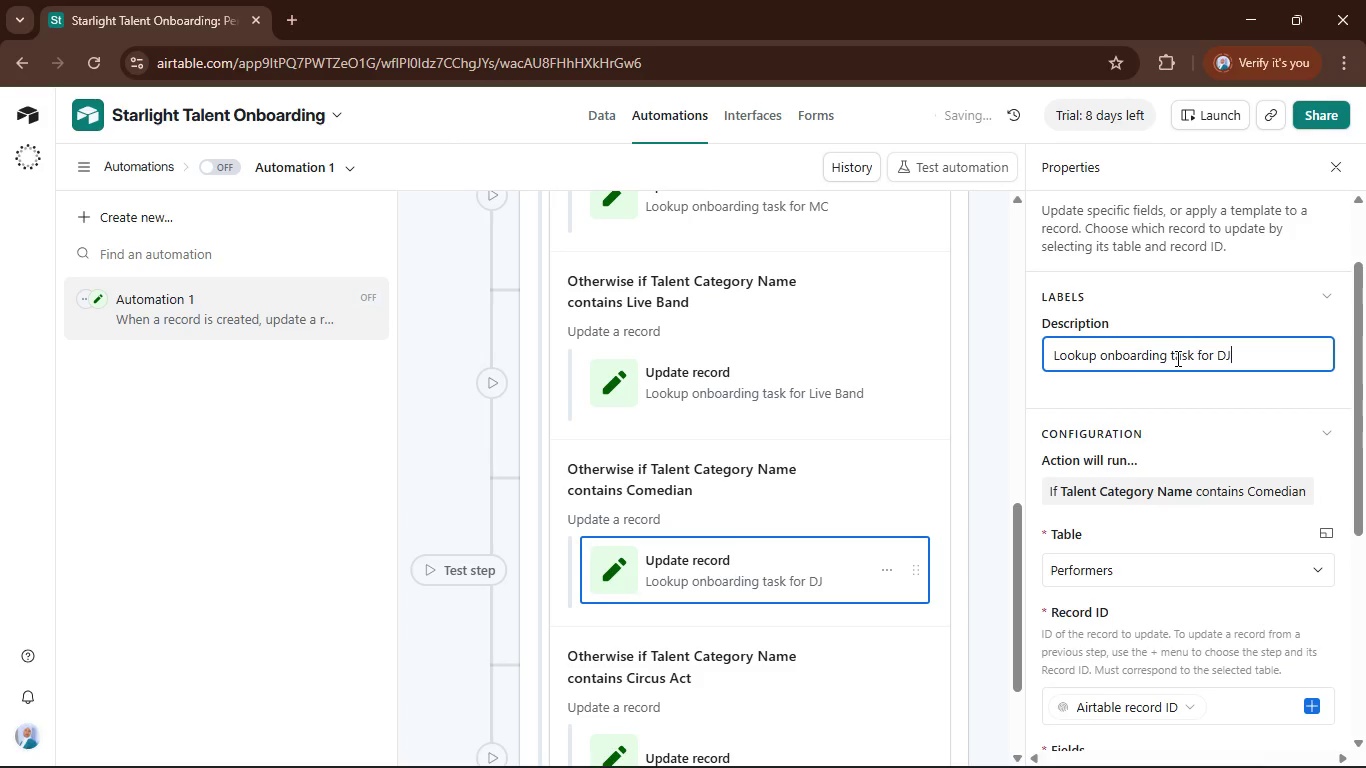 
key(Backspace)
key(Backspace)
type(Comedian)
 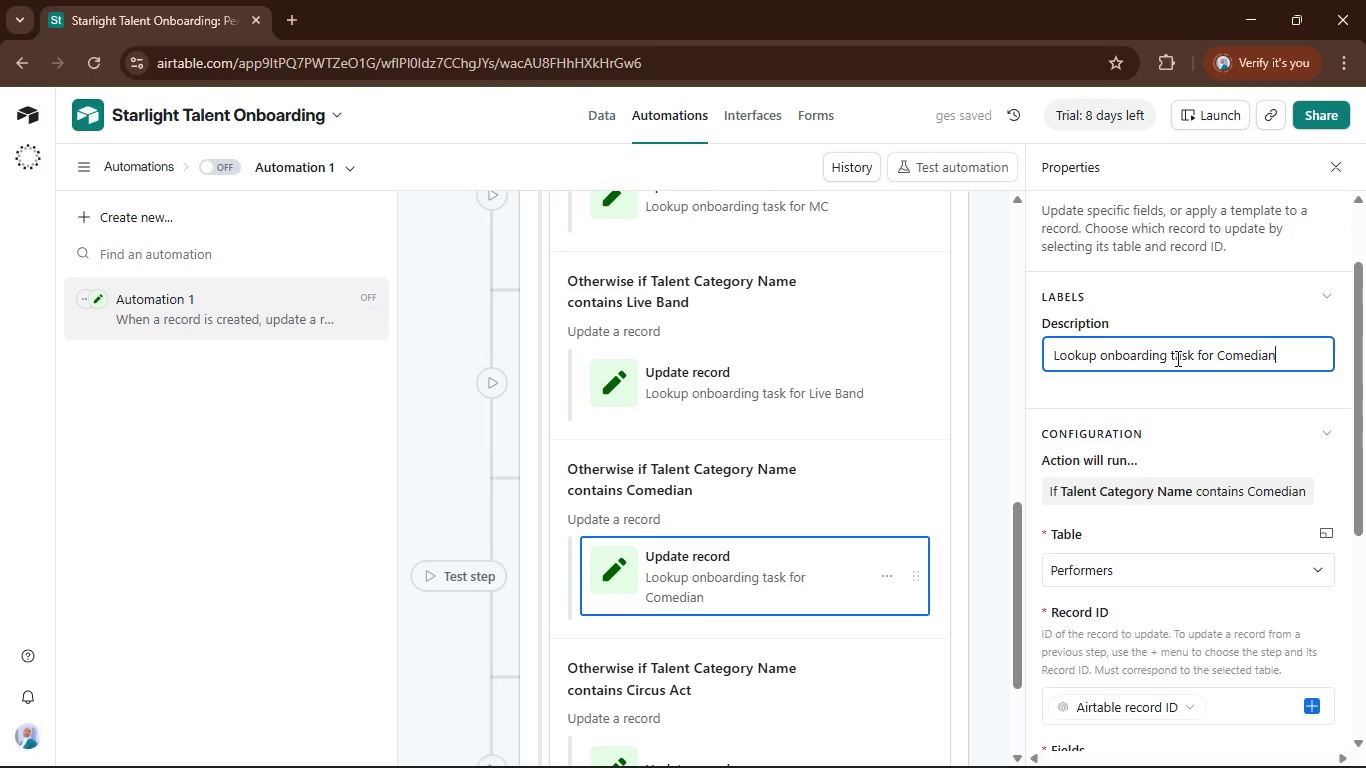 
scroll: coordinate [995, 488], scroll_direction: down, amount: 3.0
 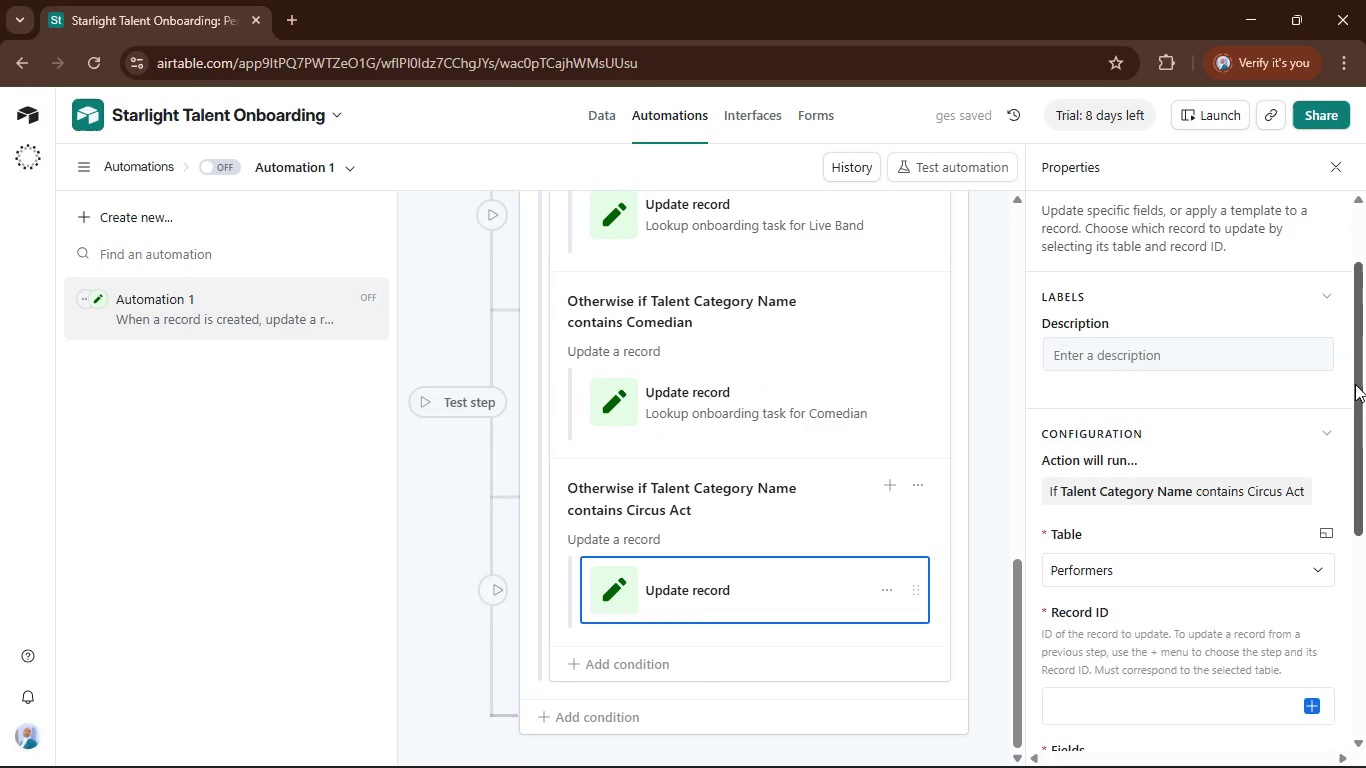 
left_click([1228, 358])
 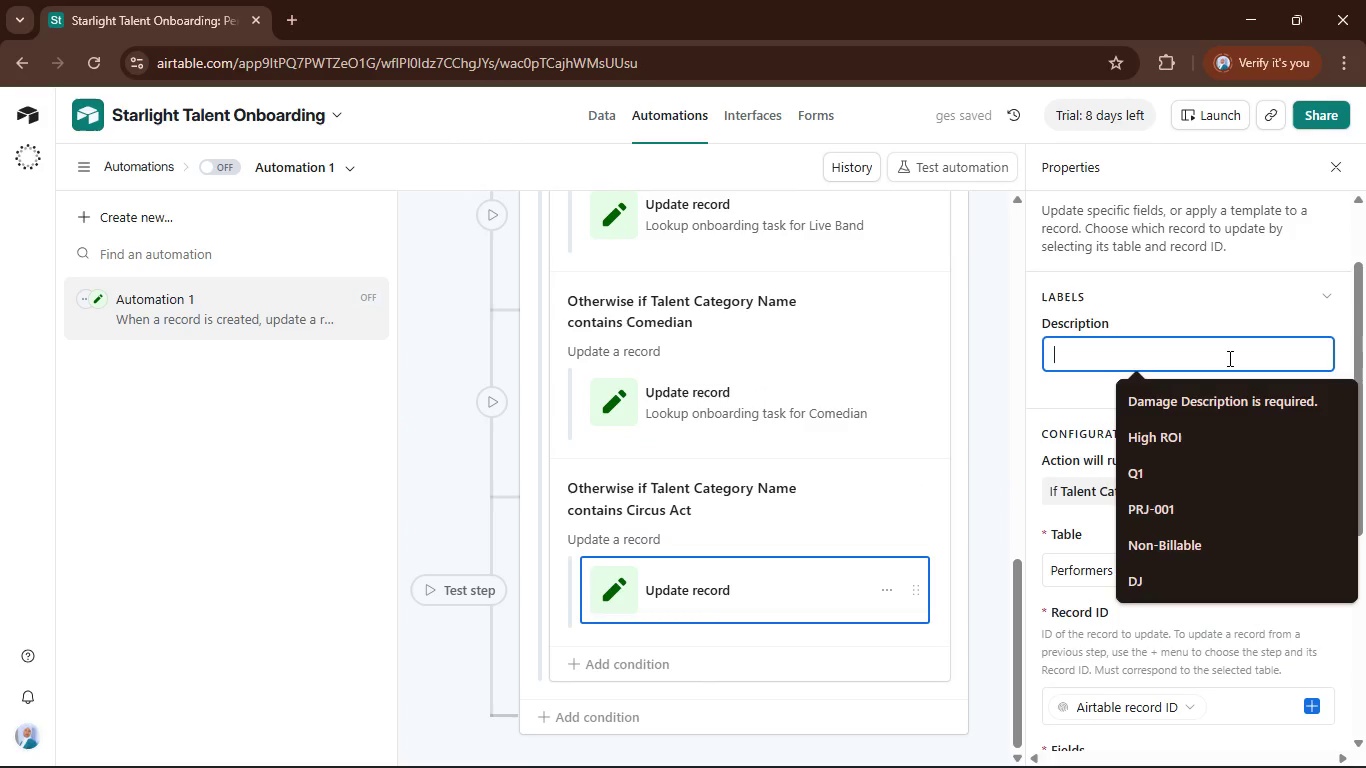 
key(Control+V)
 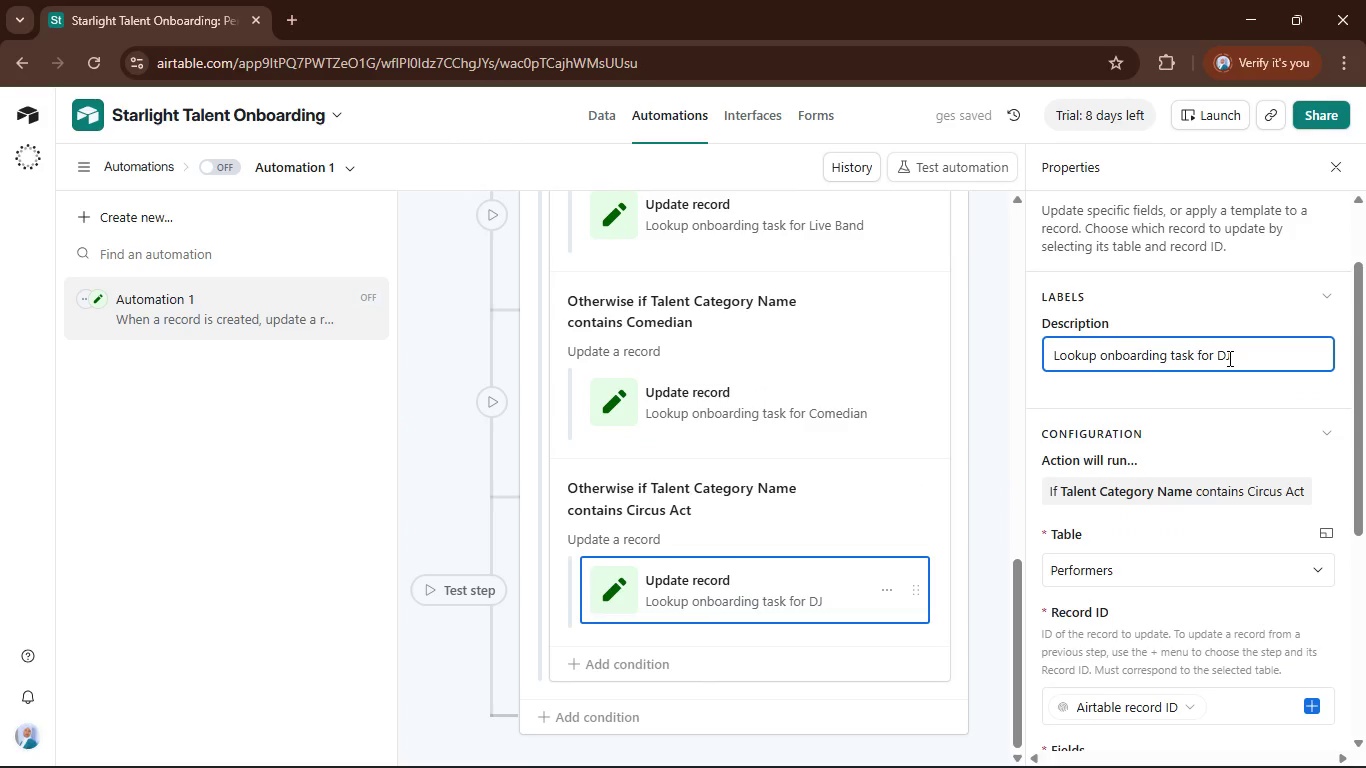 
key(Backspace)
key(Backspace)
type(Circus Act)
 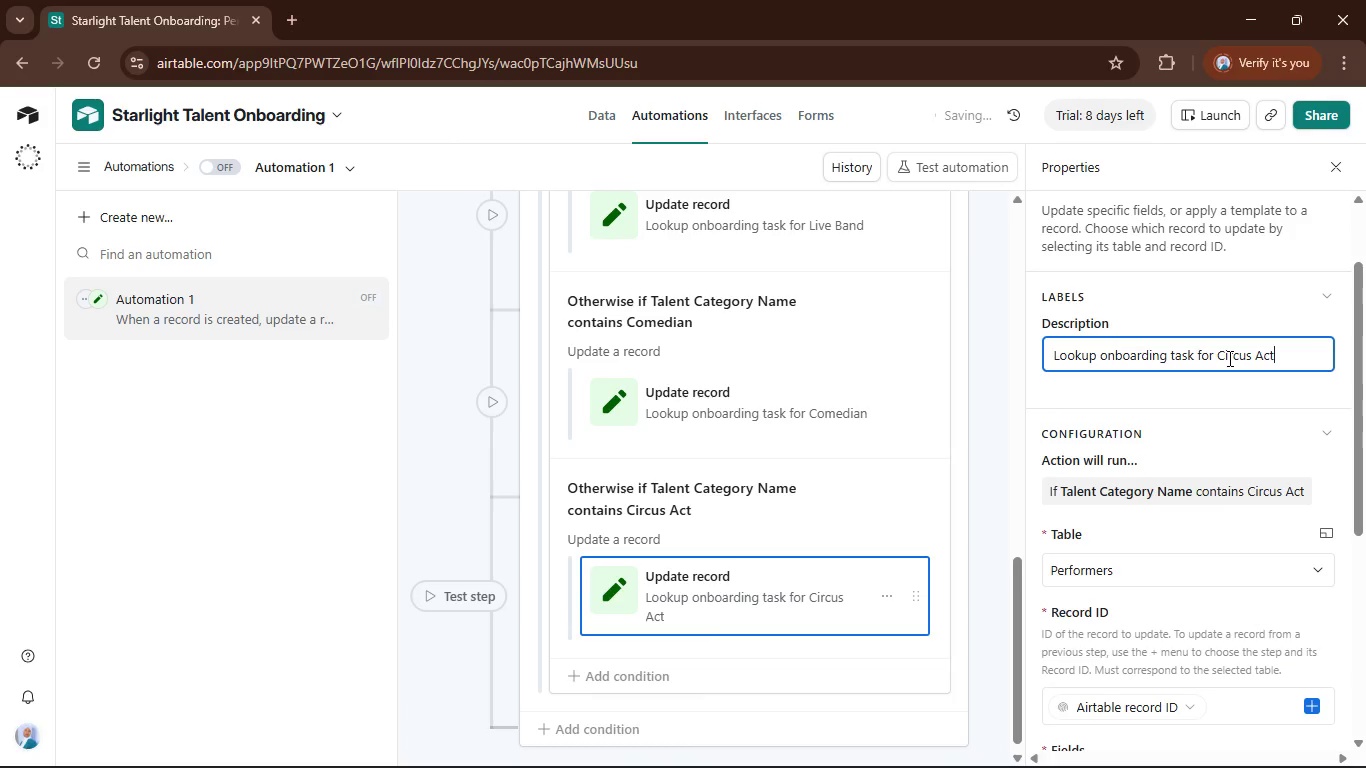 
left_click([987, 514])
 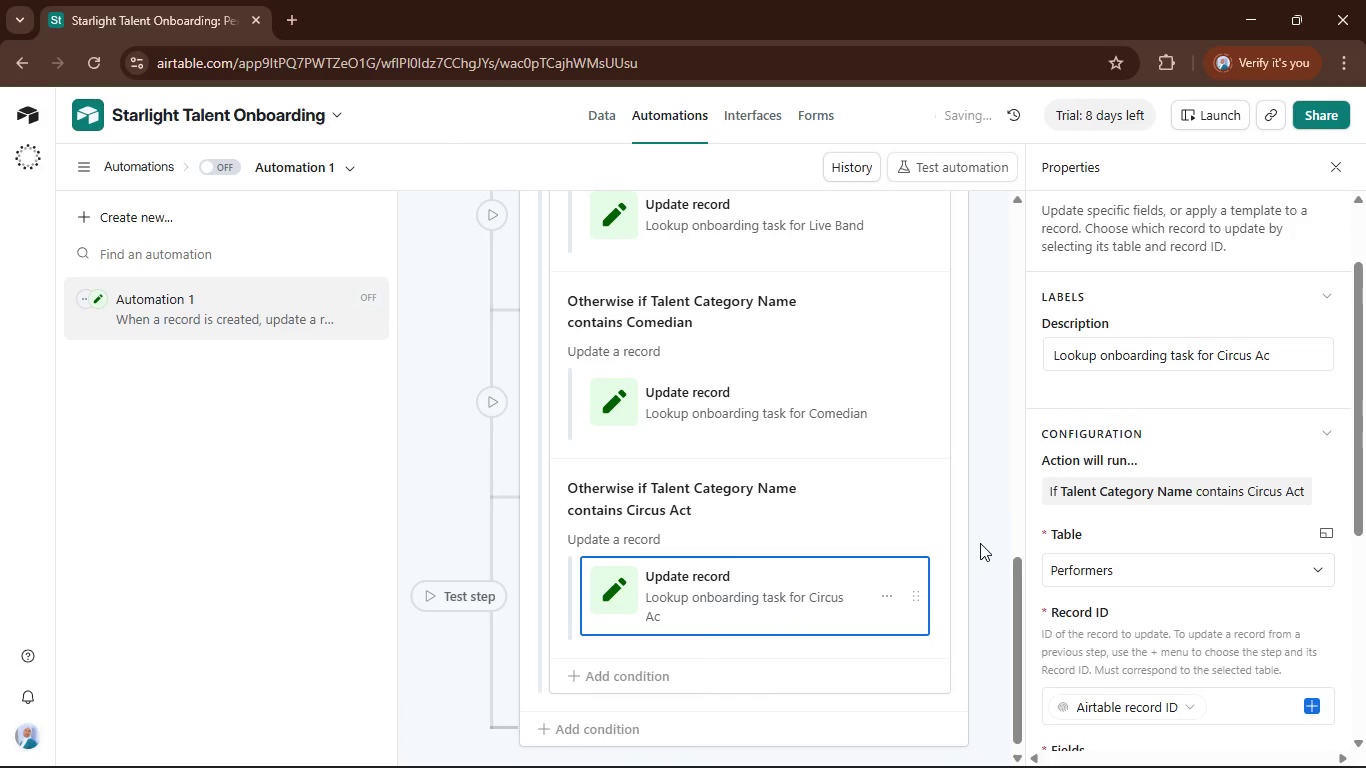 
scroll: coordinate [980, 543], scroll_direction: up, amount: 7.0
 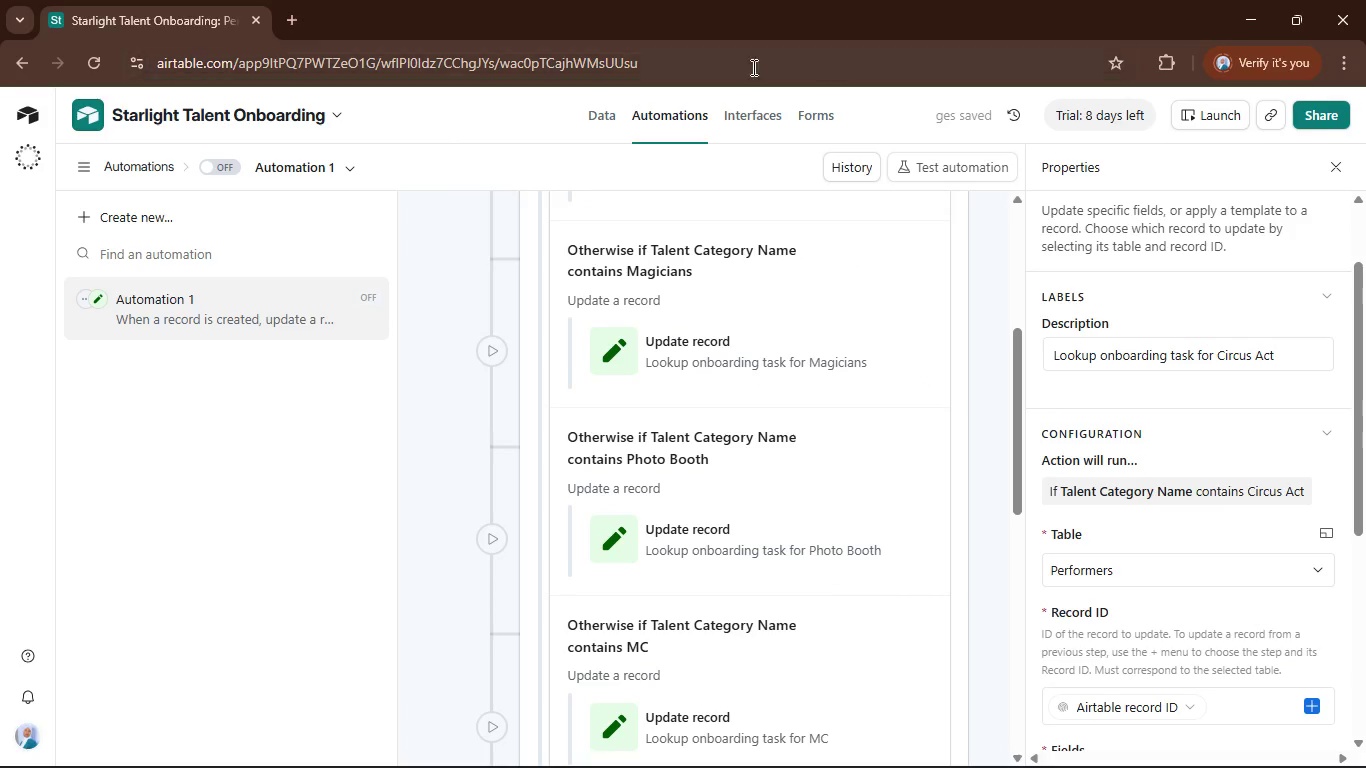 
left_click([609, 122])
 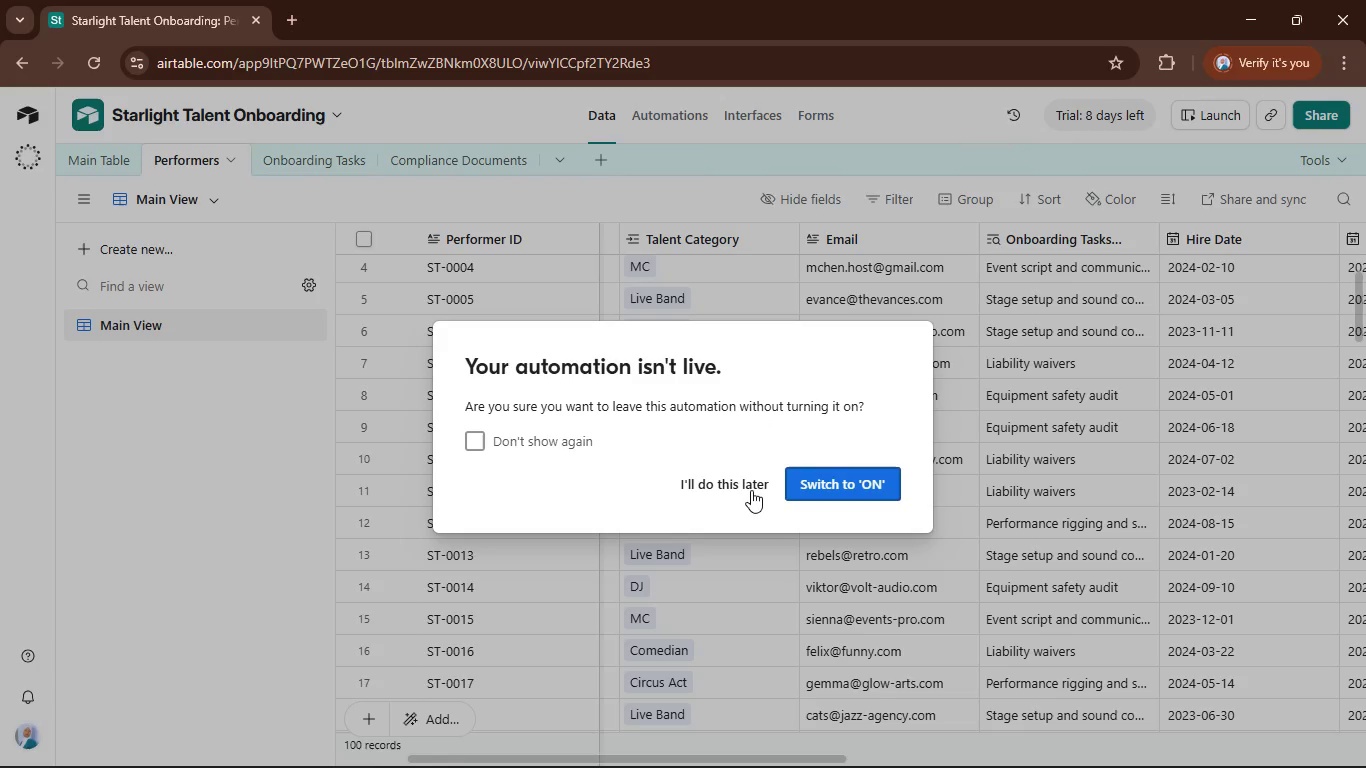 
left_click([747, 488])
 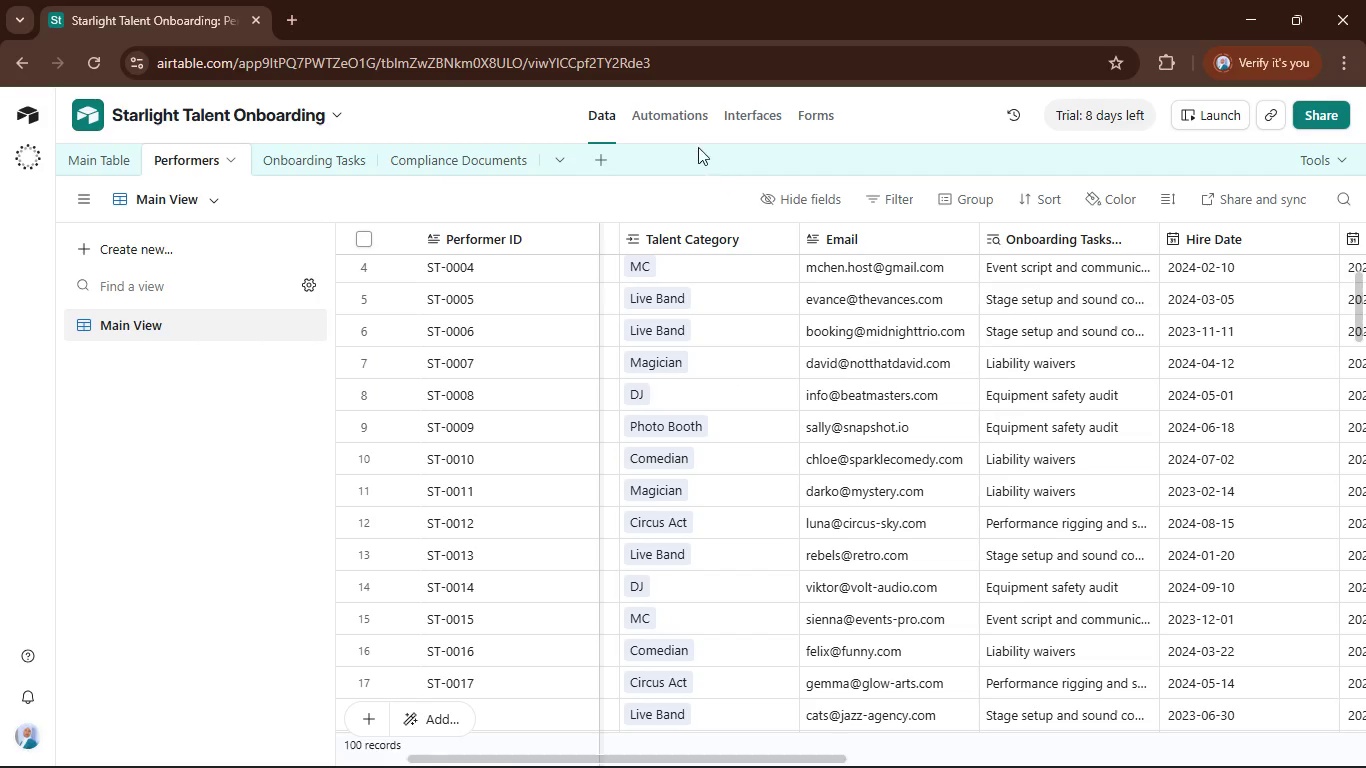 
left_click([687, 136])
 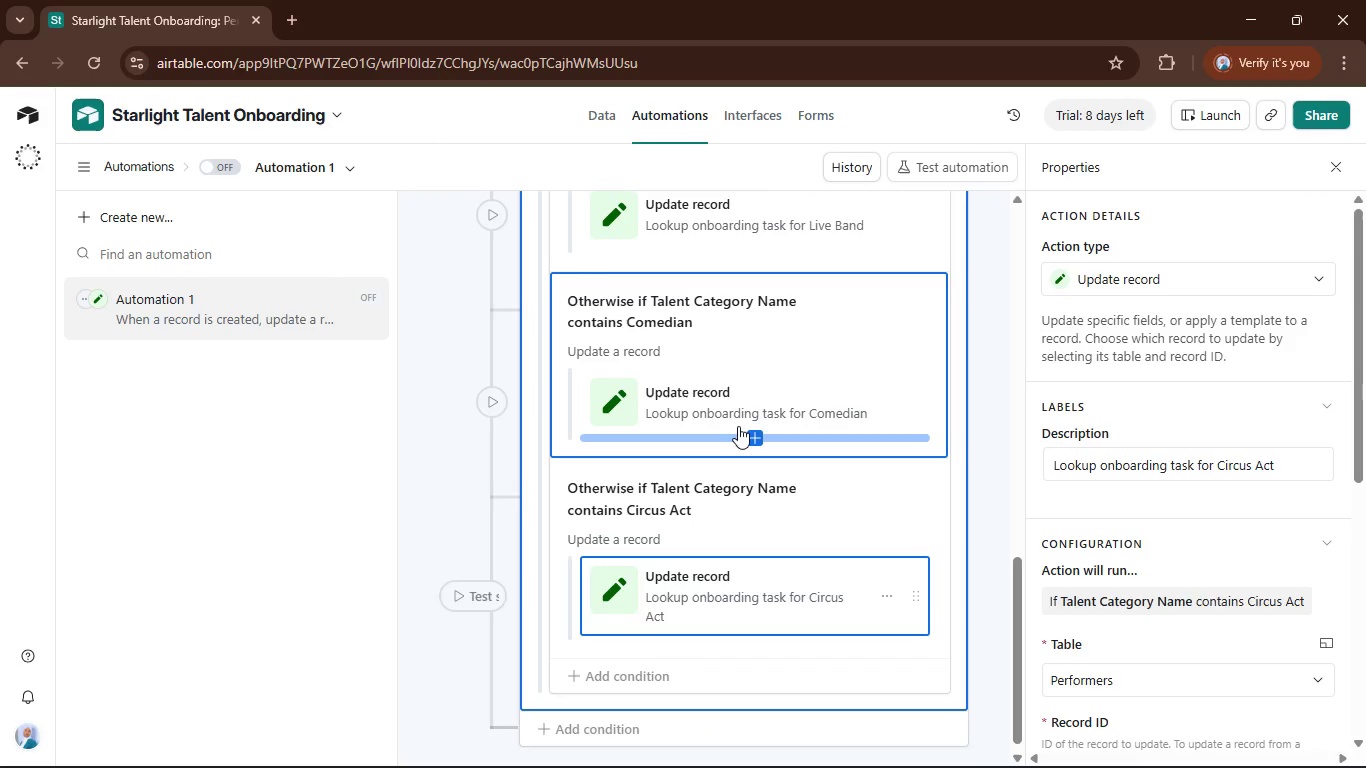 
scroll: coordinate [740, 426], scroll_direction: up, amount: 4.0
 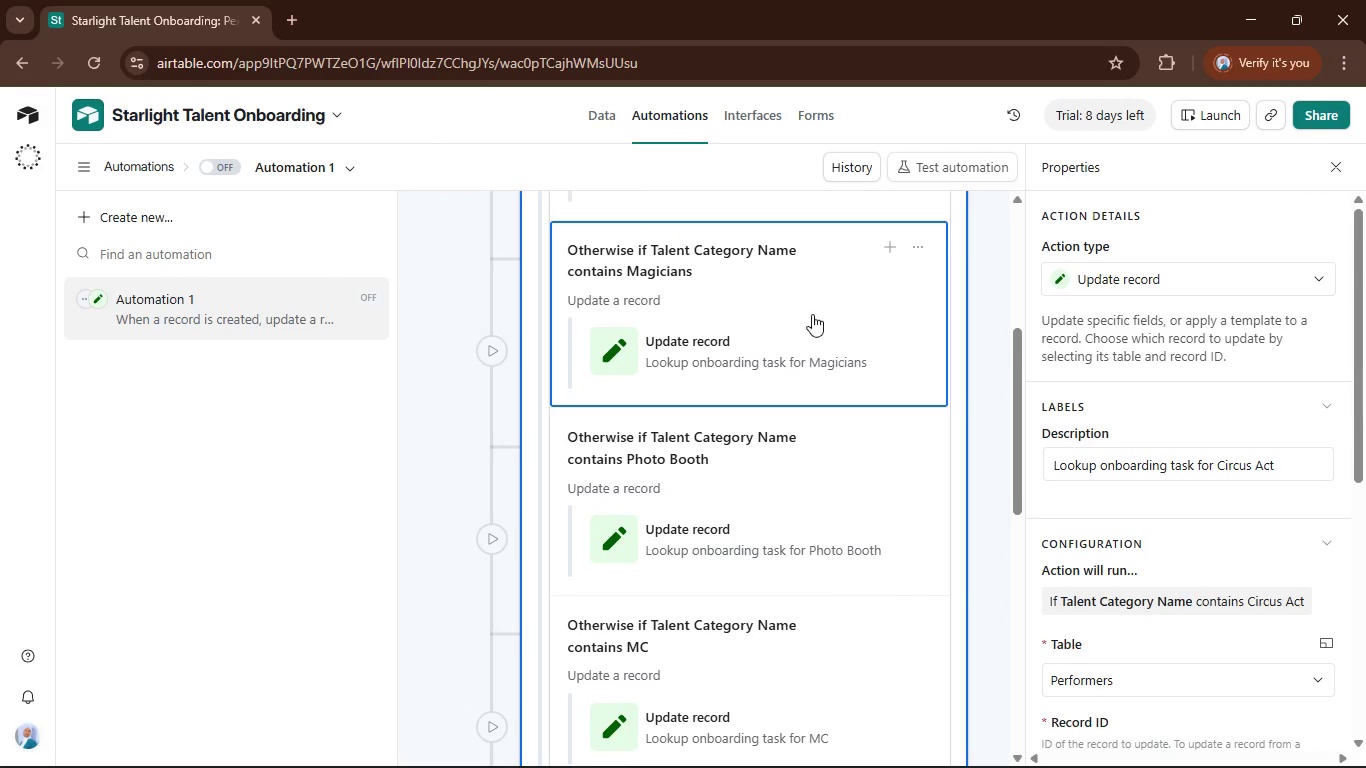 
left_click([781, 284])
 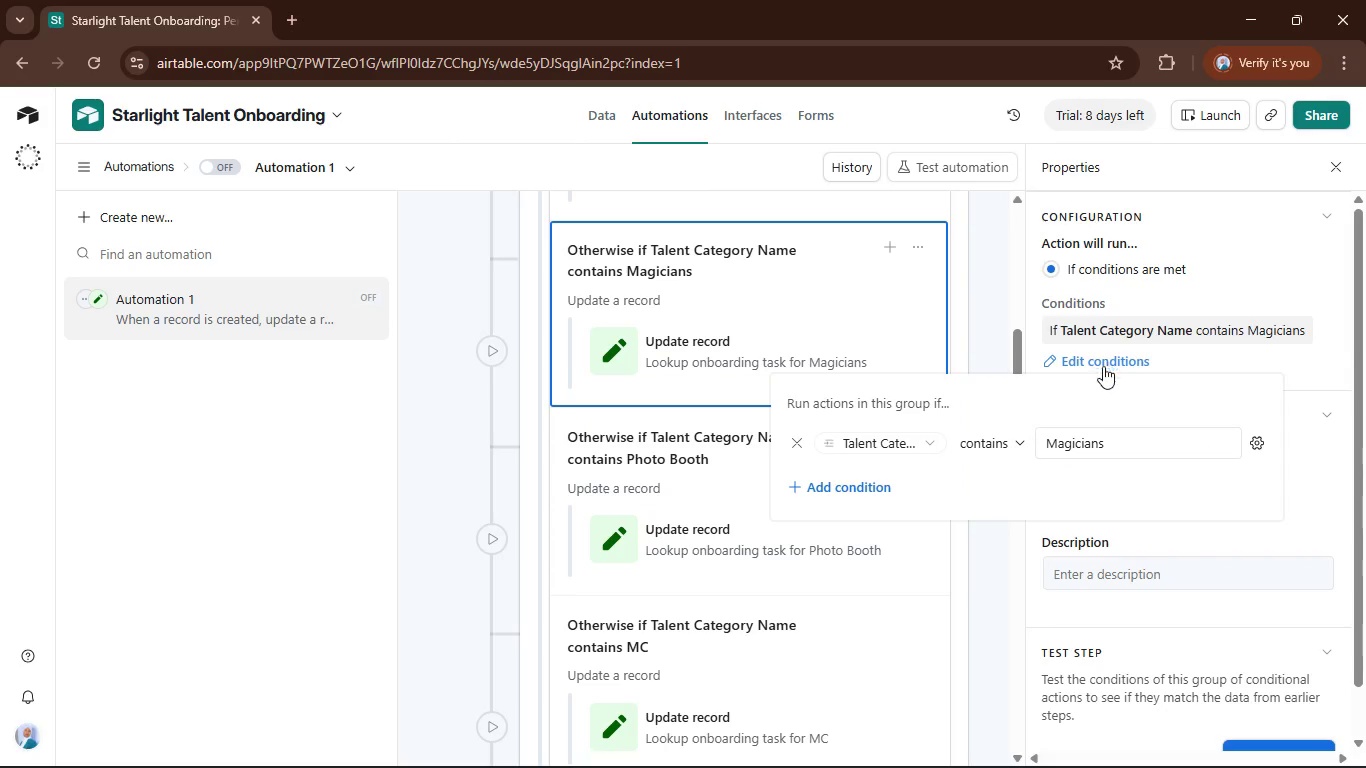 
left_click([1166, 446])
 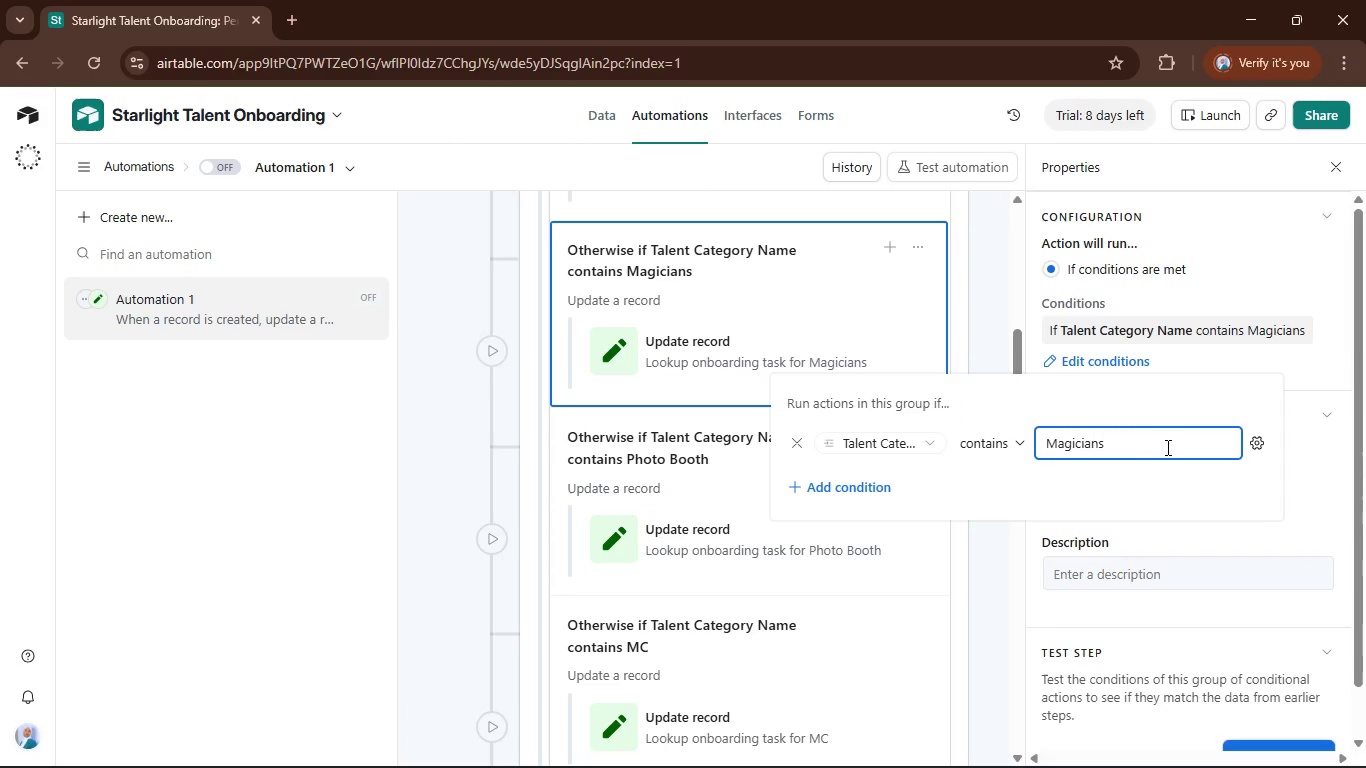 
key(Backspace)
 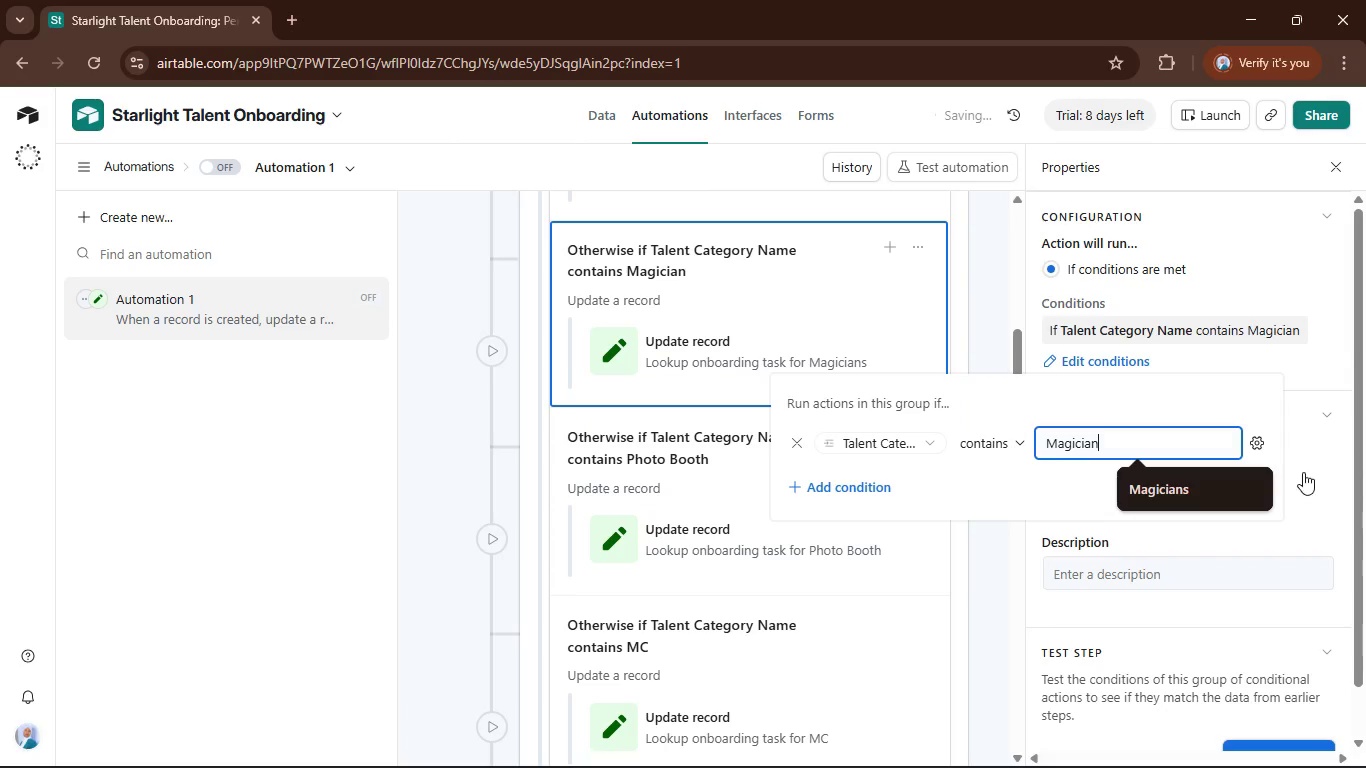 
left_click([1325, 477])
 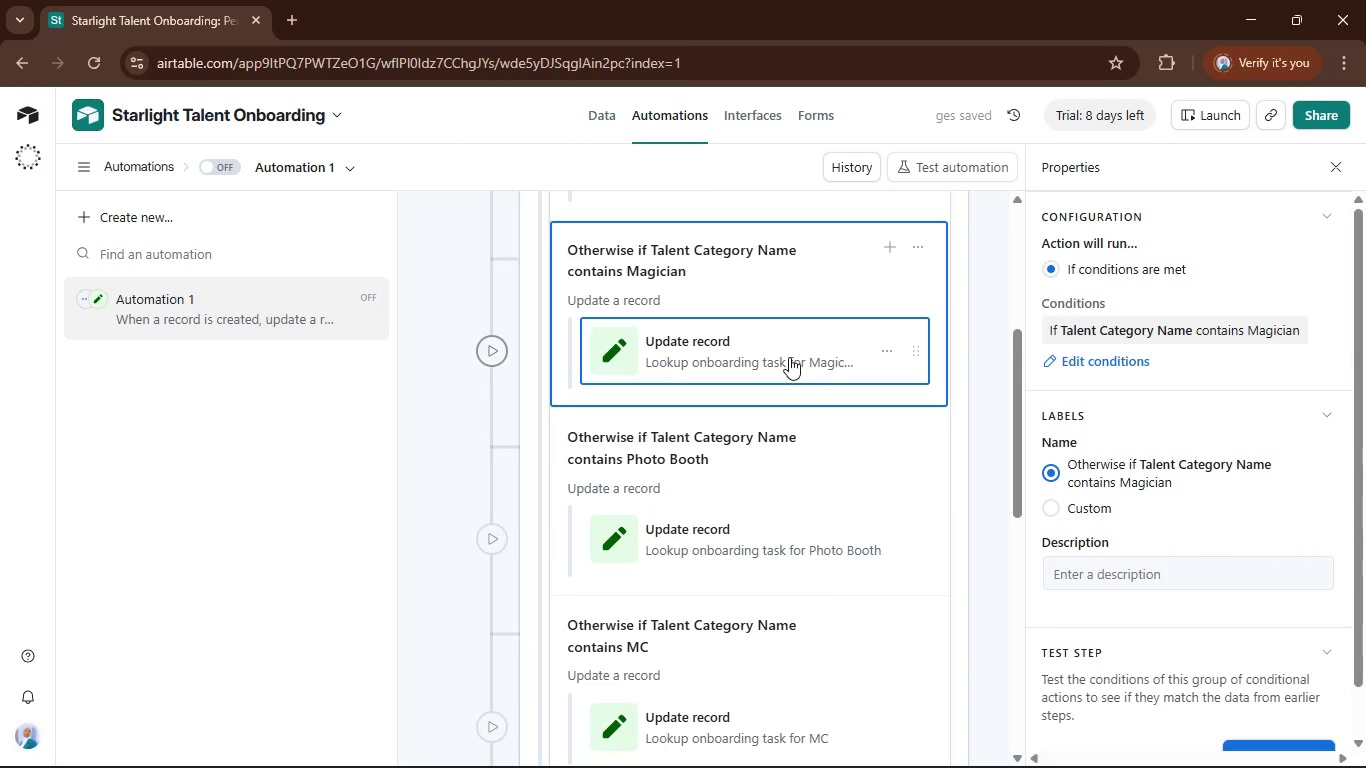 
left_click([821, 343])
 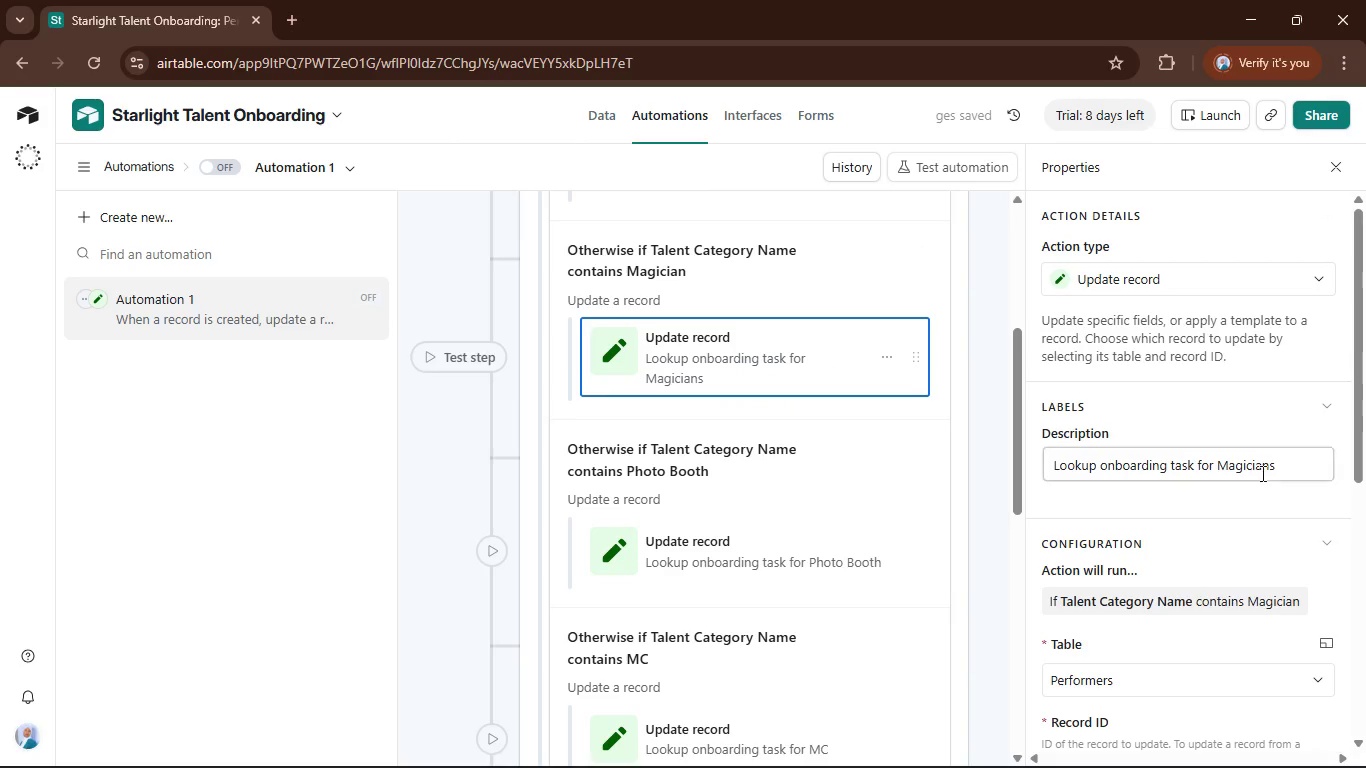 
left_click([1280, 463])
 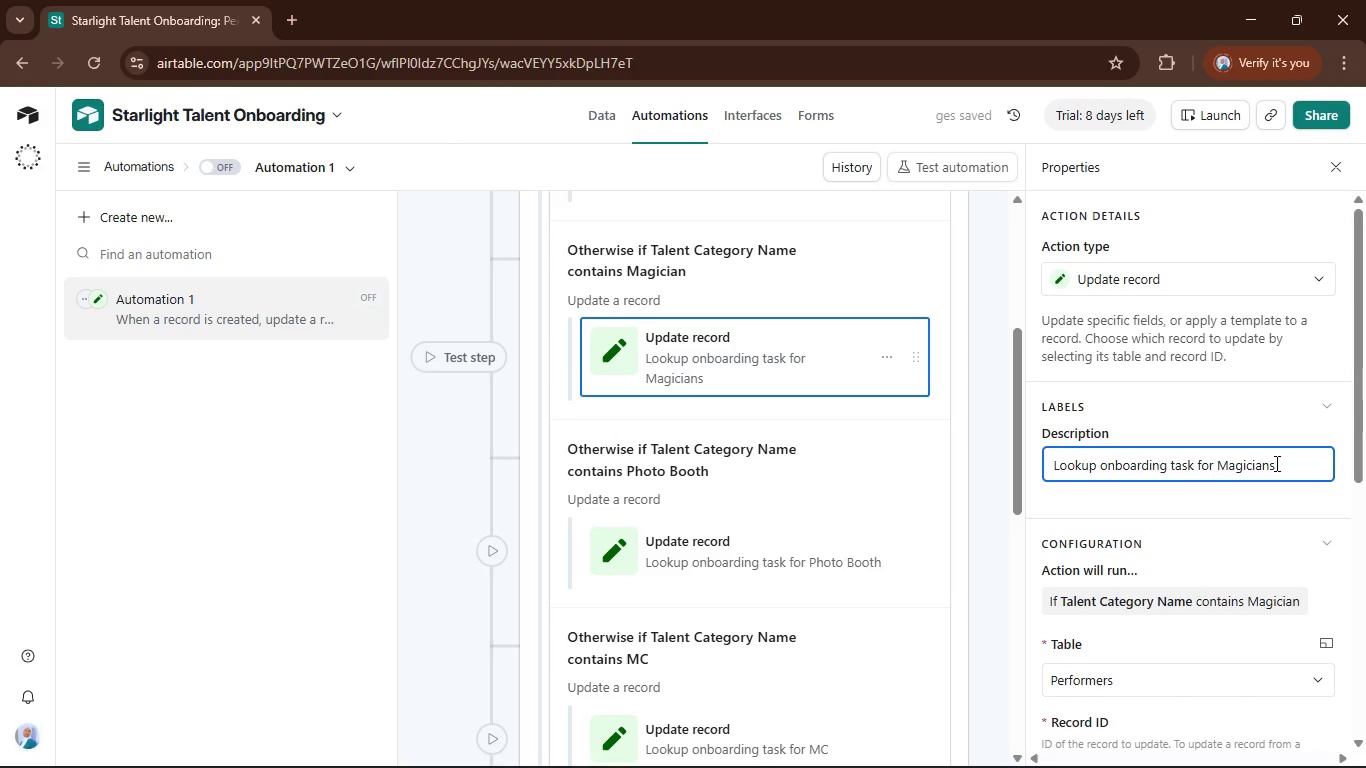 
key(Backspace)
 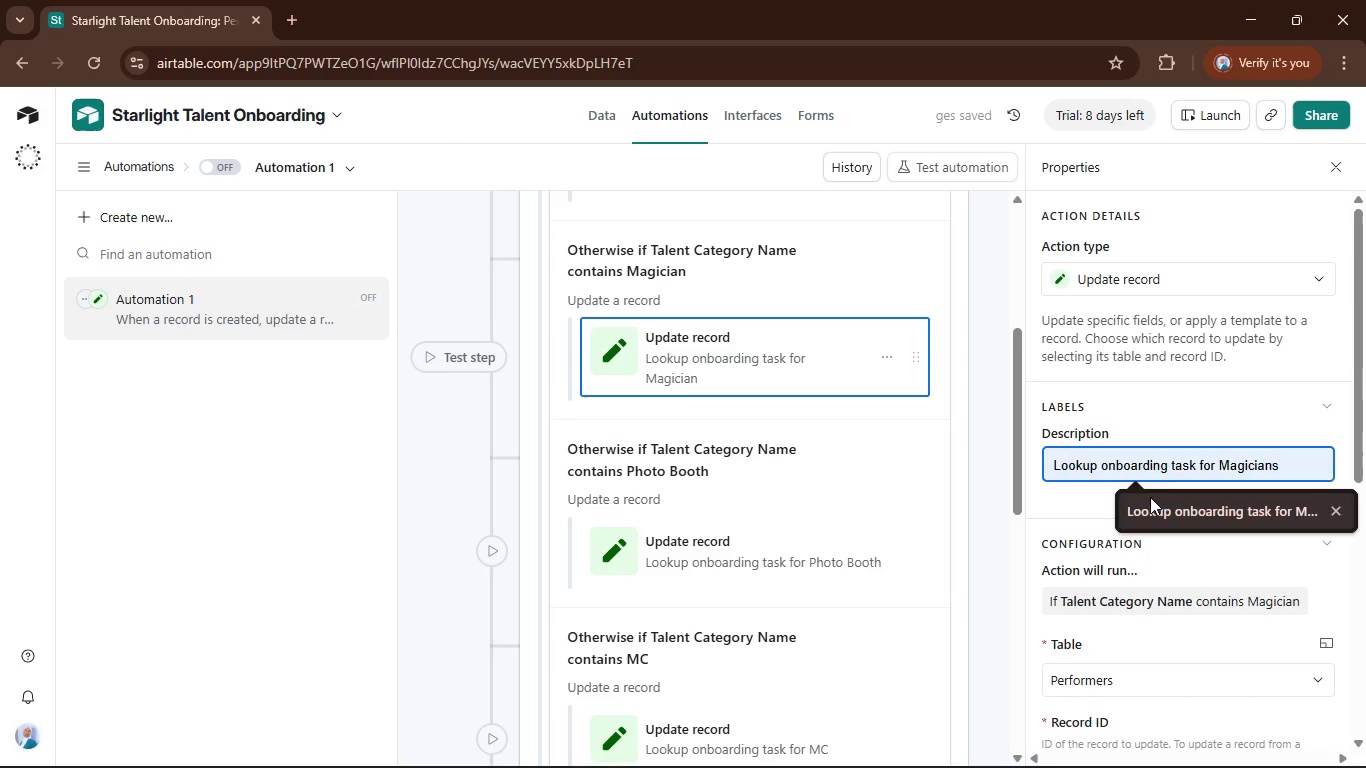 
left_click([1269, 403])
 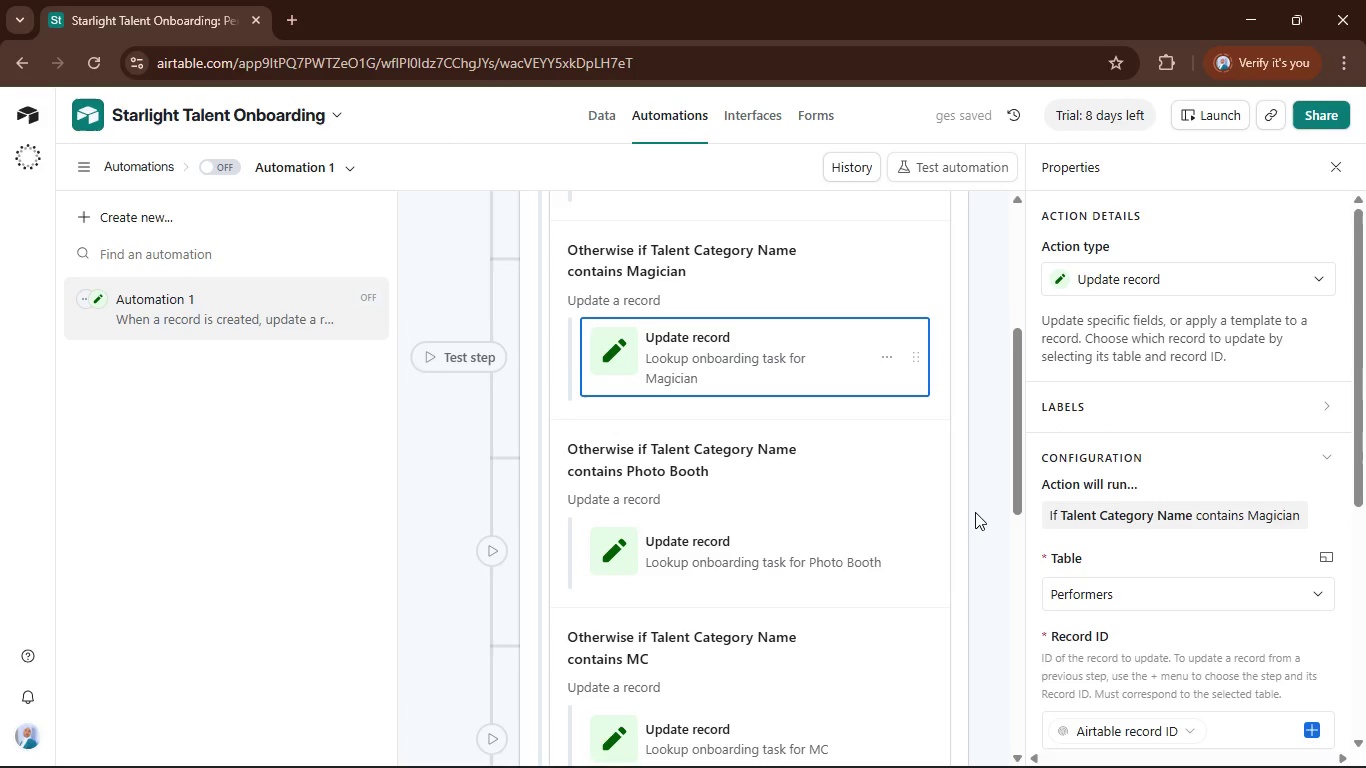 
scroll: coordinate [974, 513], scroll_direction: up, amount: 4.0
 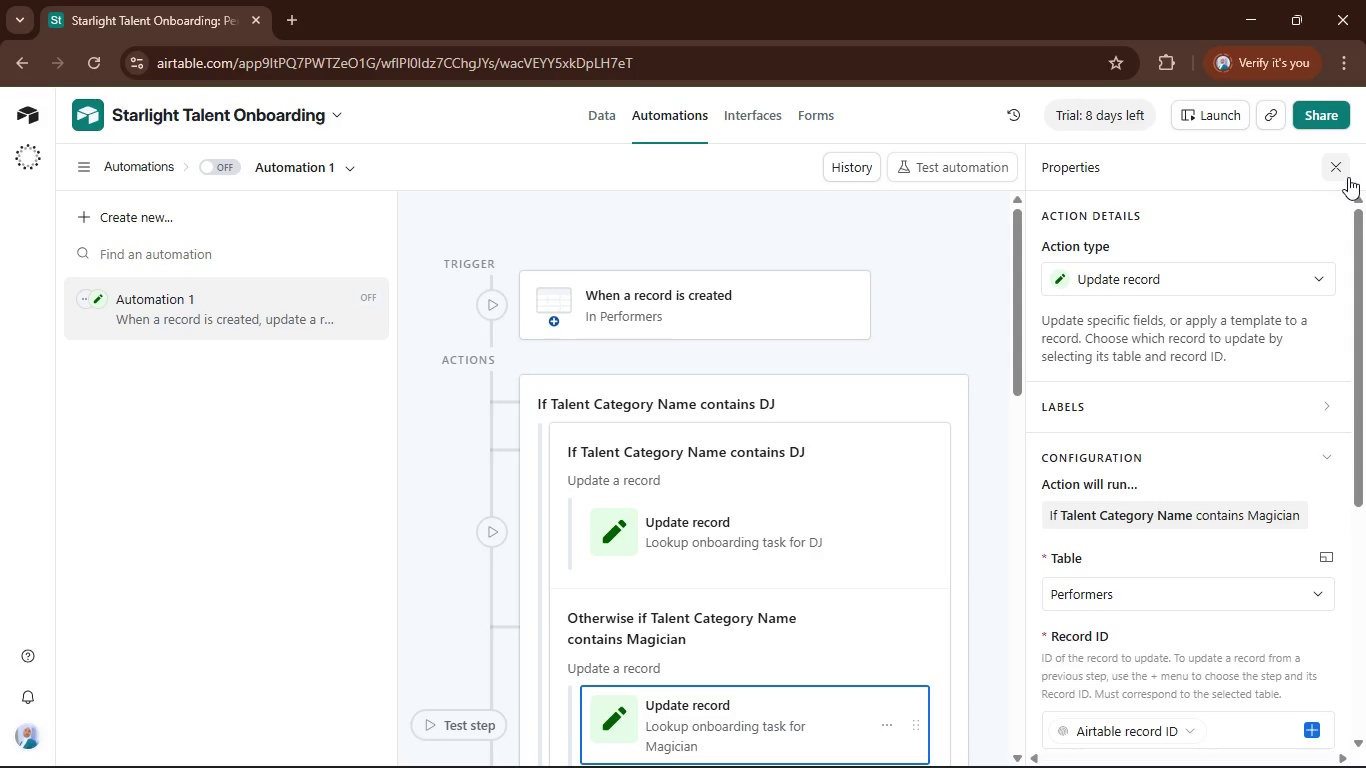 
left_click([1344, 174])
 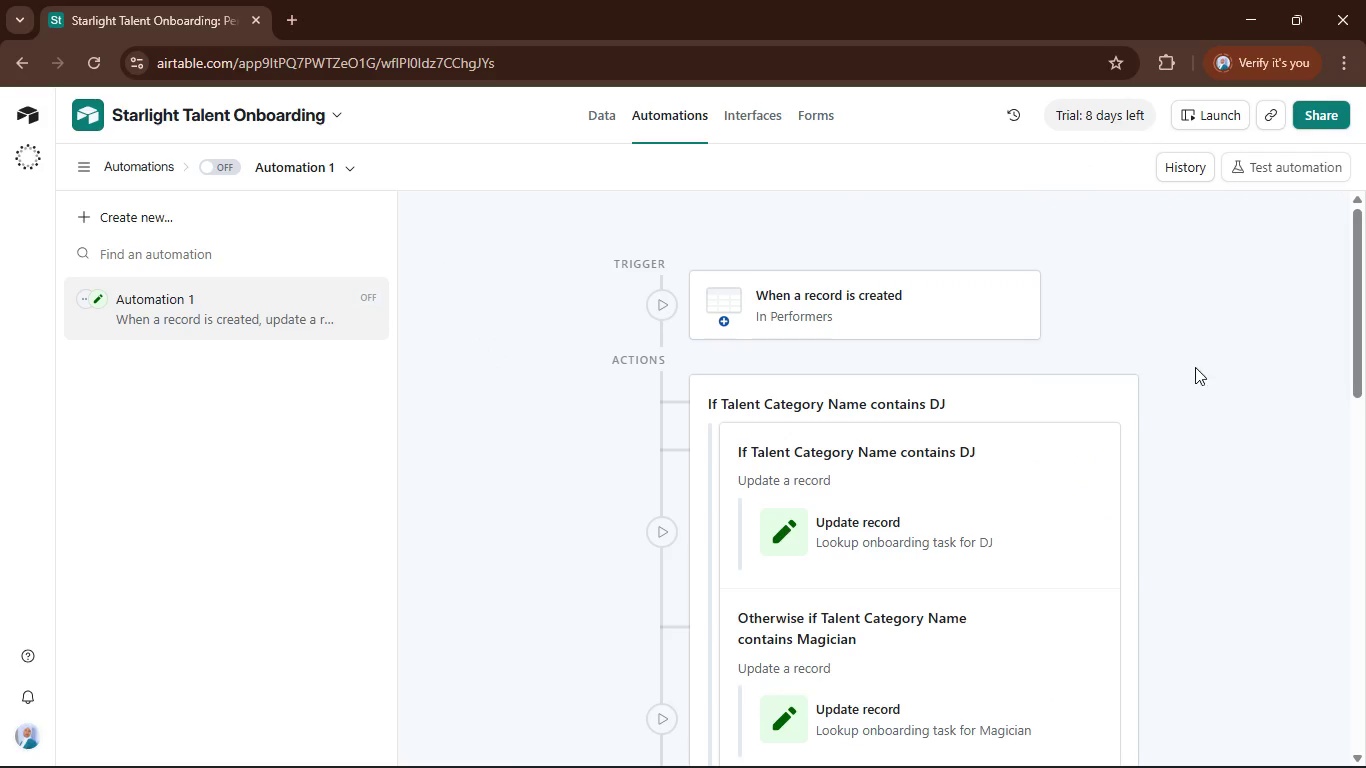 
scroll: coordinate [1235, 371], scroll_direction: down, amount: 17.0
 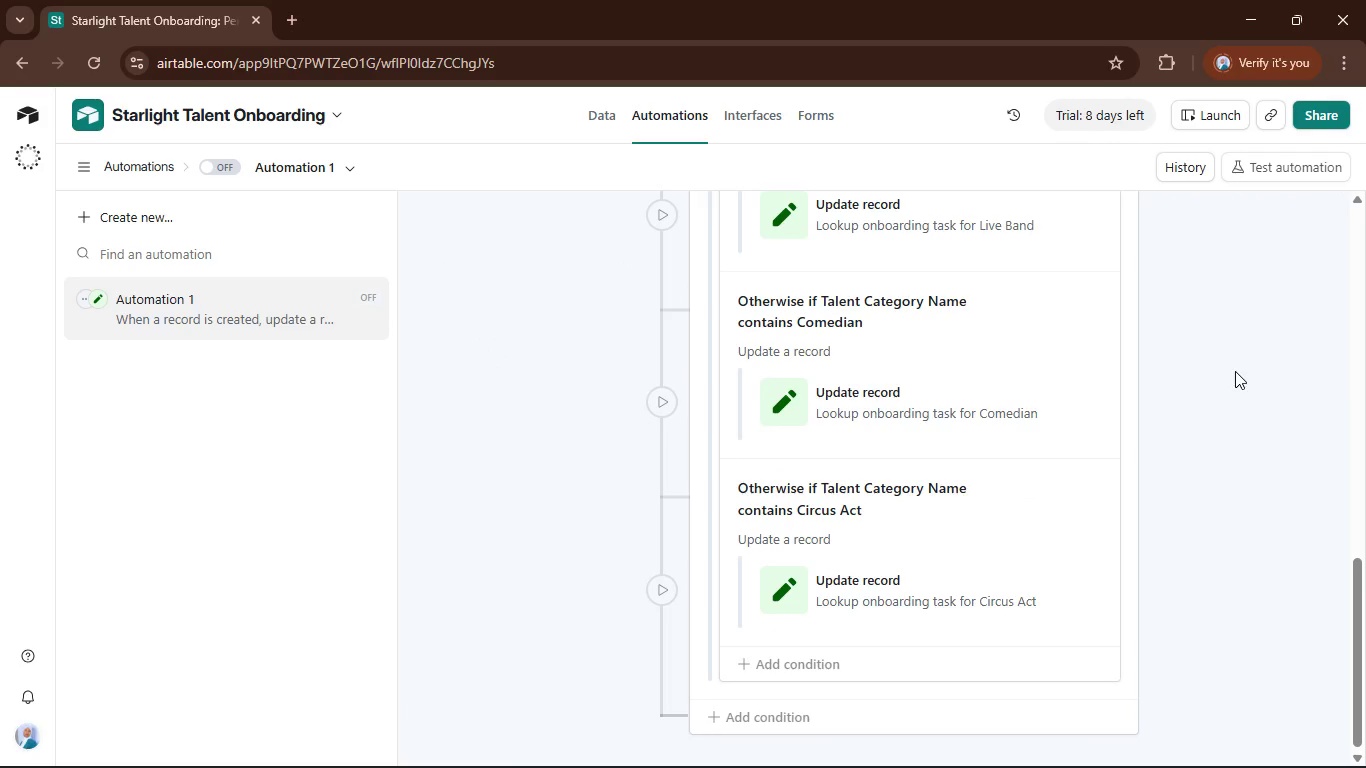 
scroll: coordinate [1242, 371], scroll_direction: up, amount: 14.0
 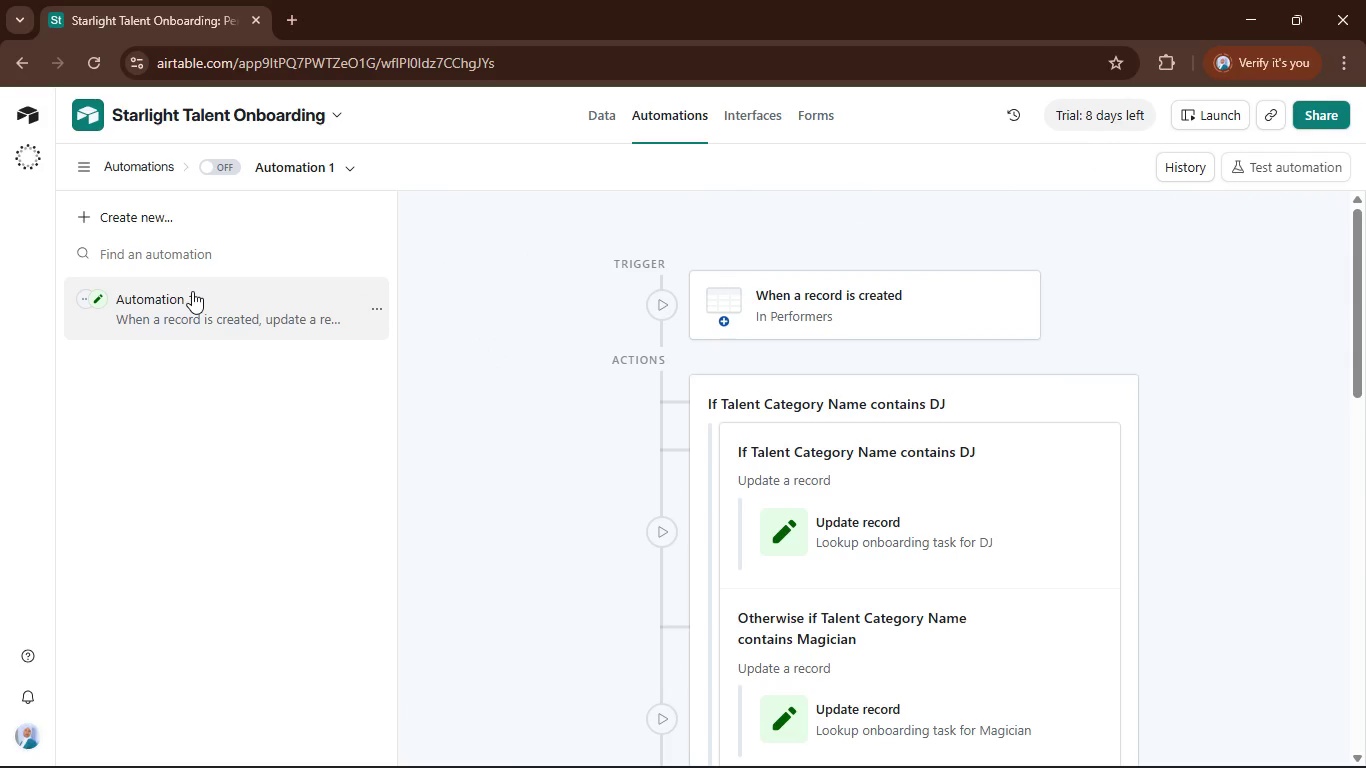 
left_click([184, 298])
 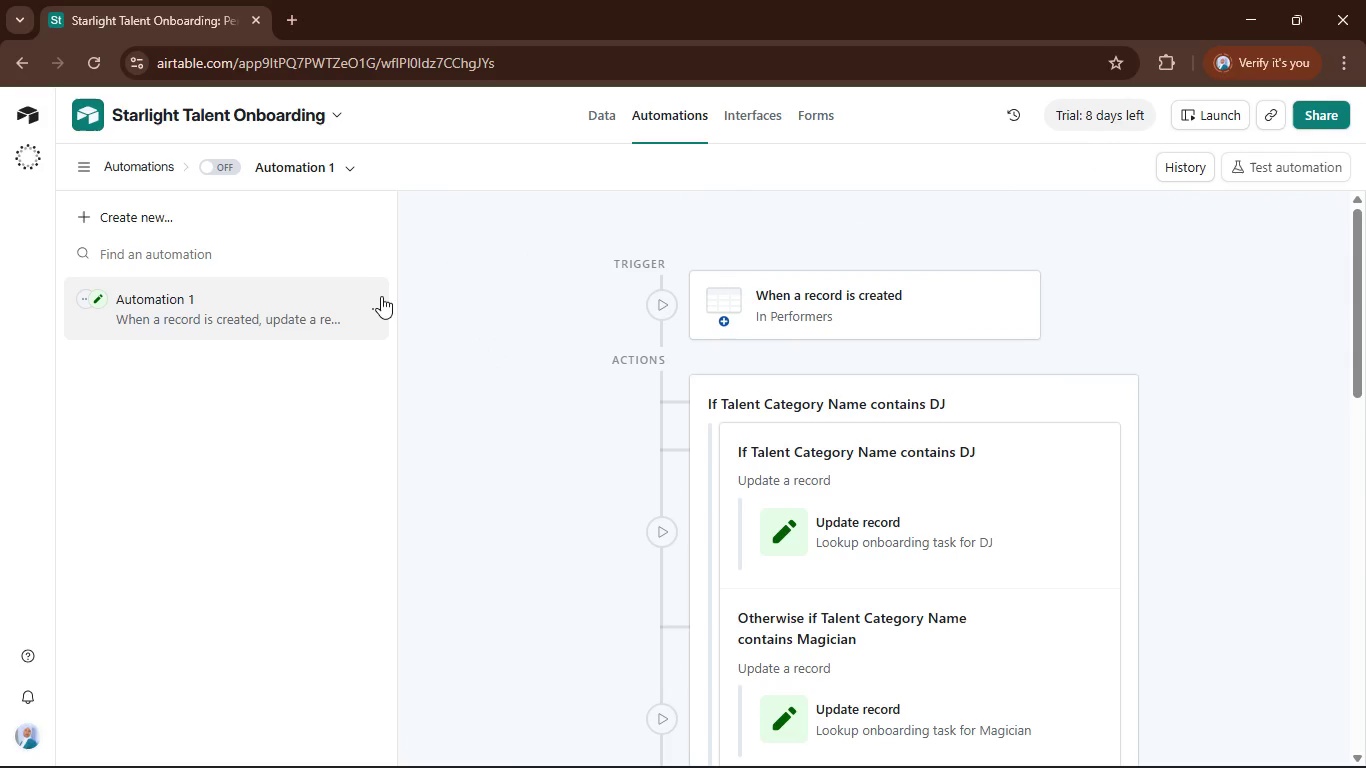 
left_click([372, 311])
 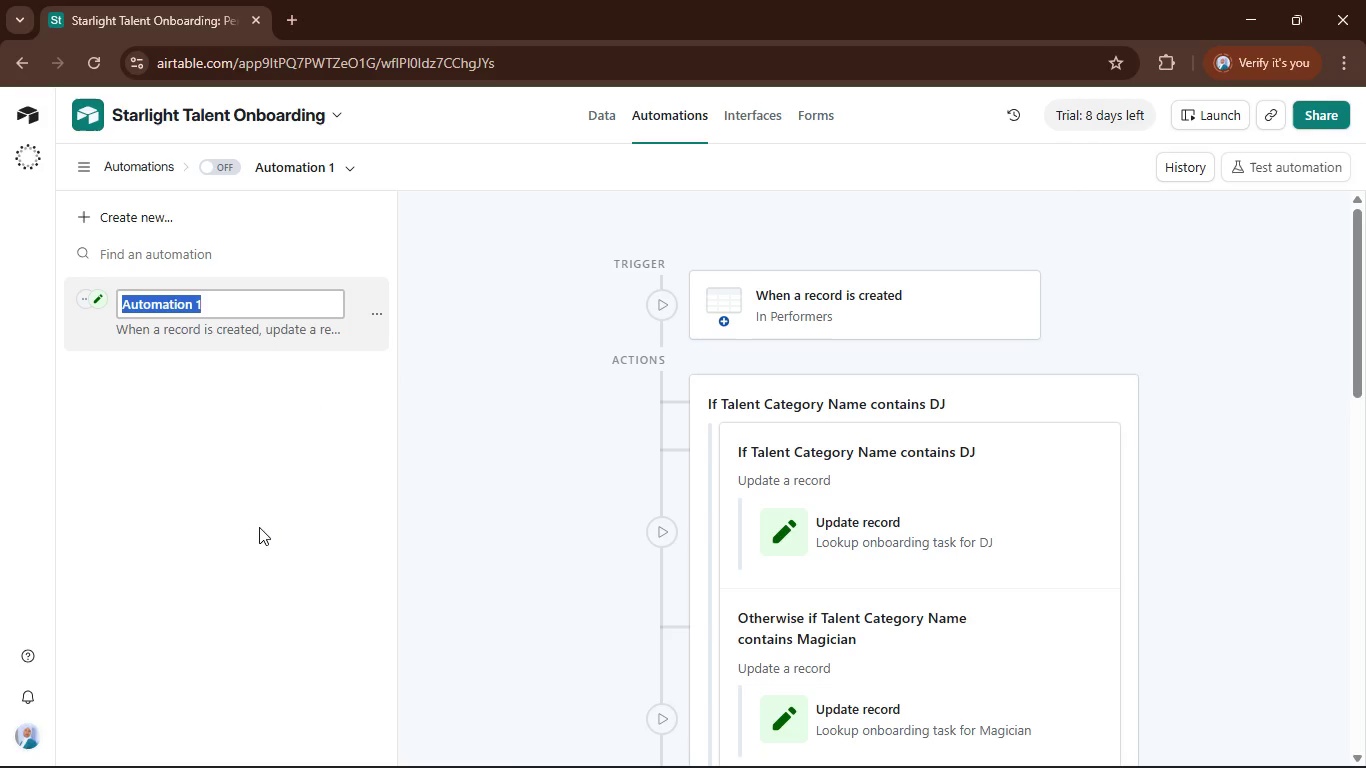 
wait(5.48)
 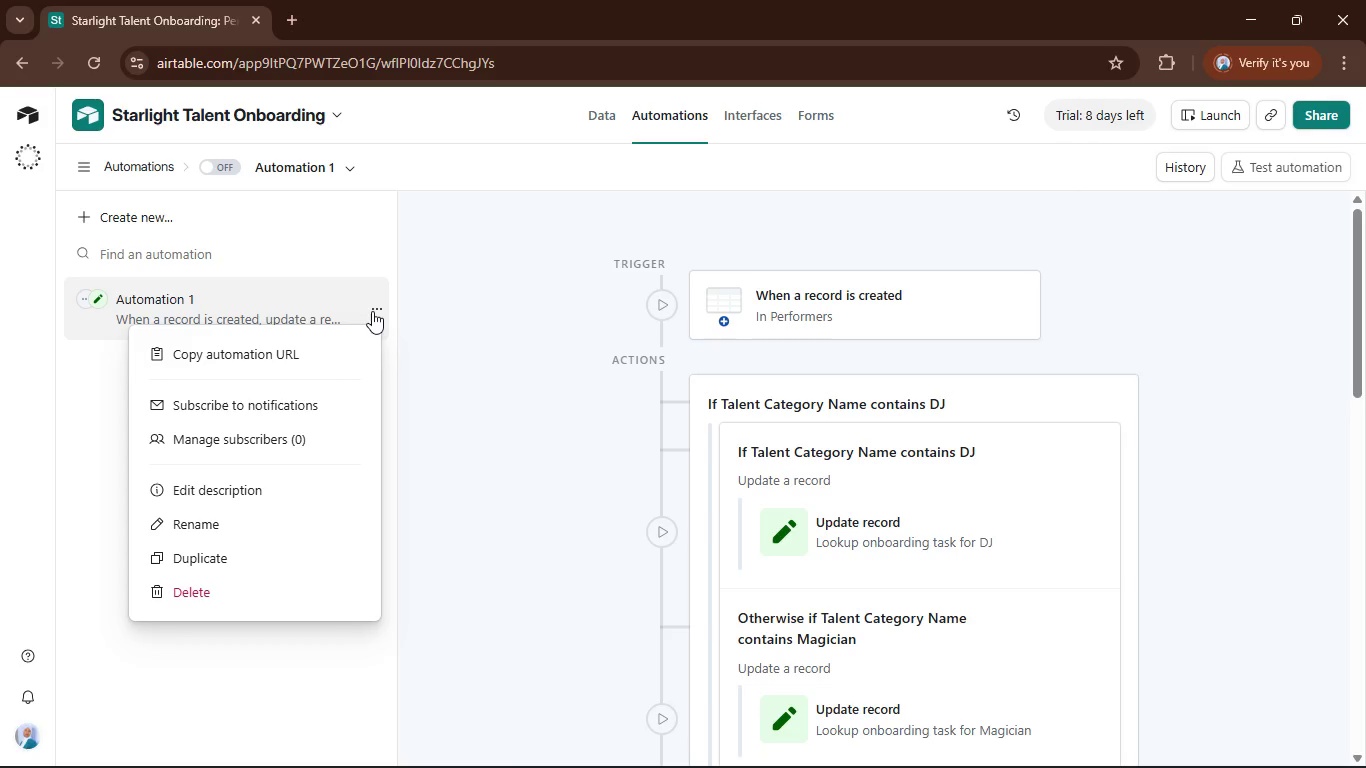 
key(Shift+ShiftRight)
 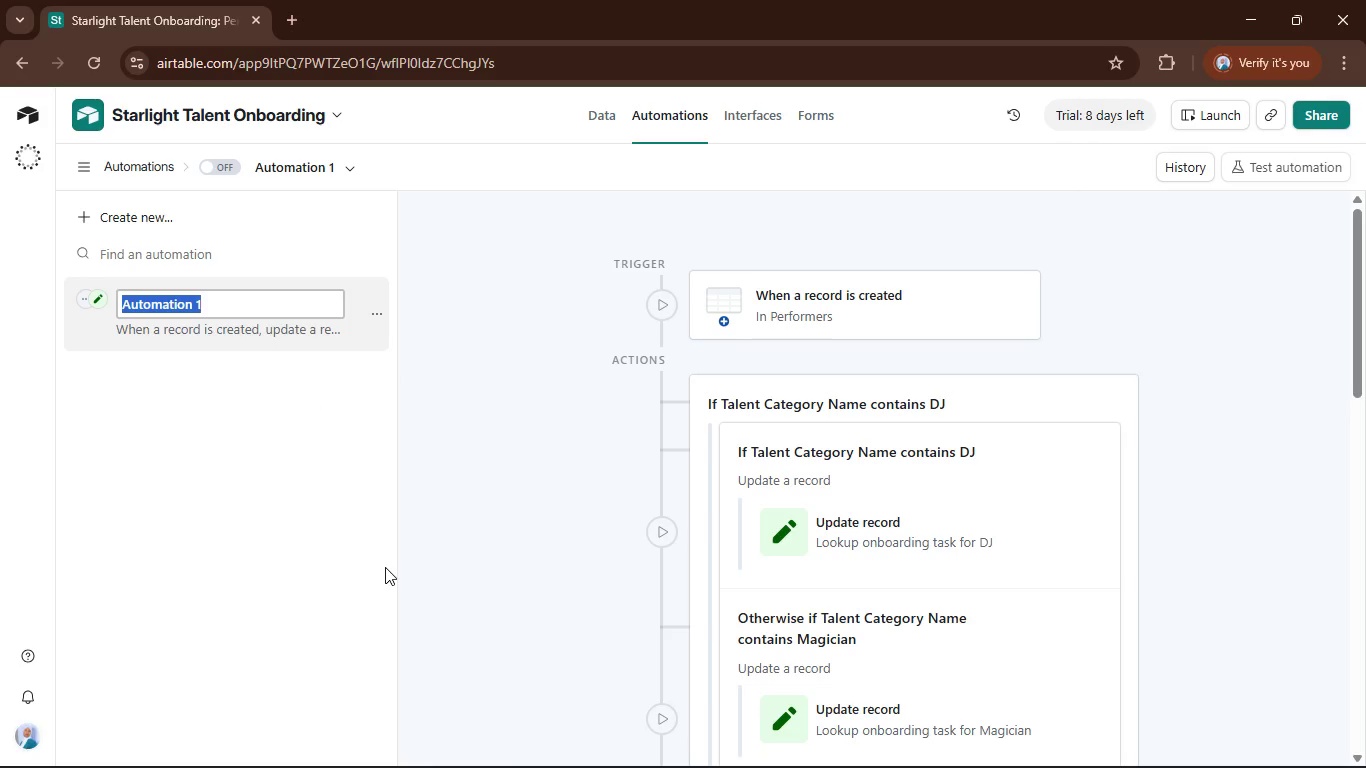 
type(Set onb)
 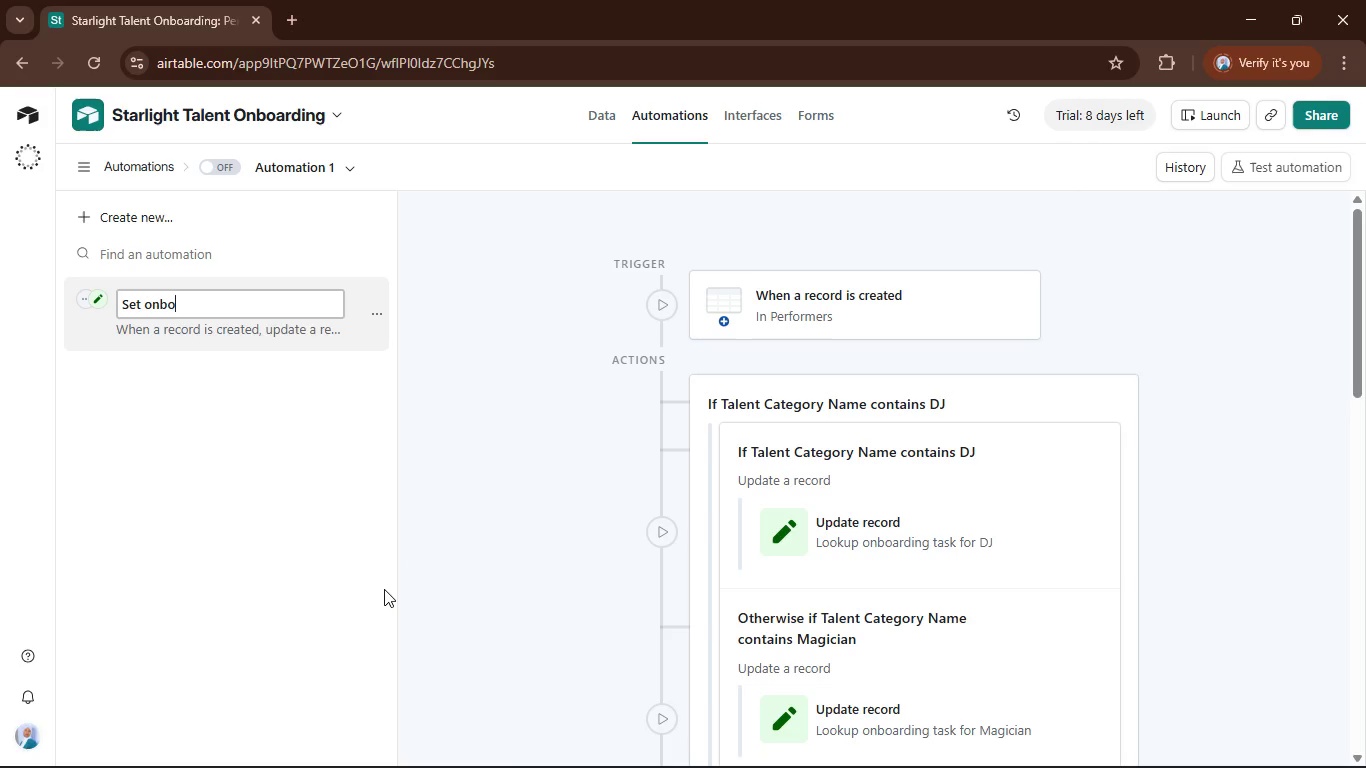 
type(oarding tasks for new records)
 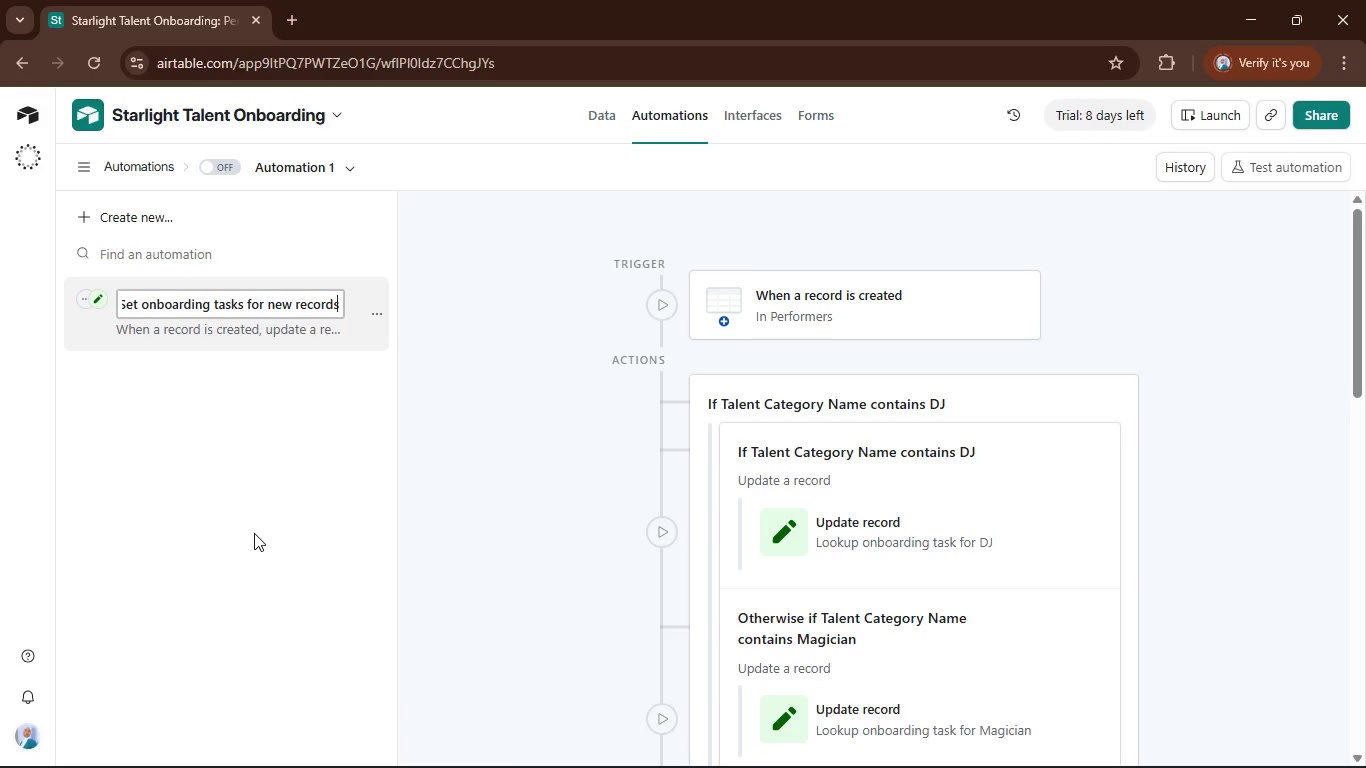 
wait(9.22)
 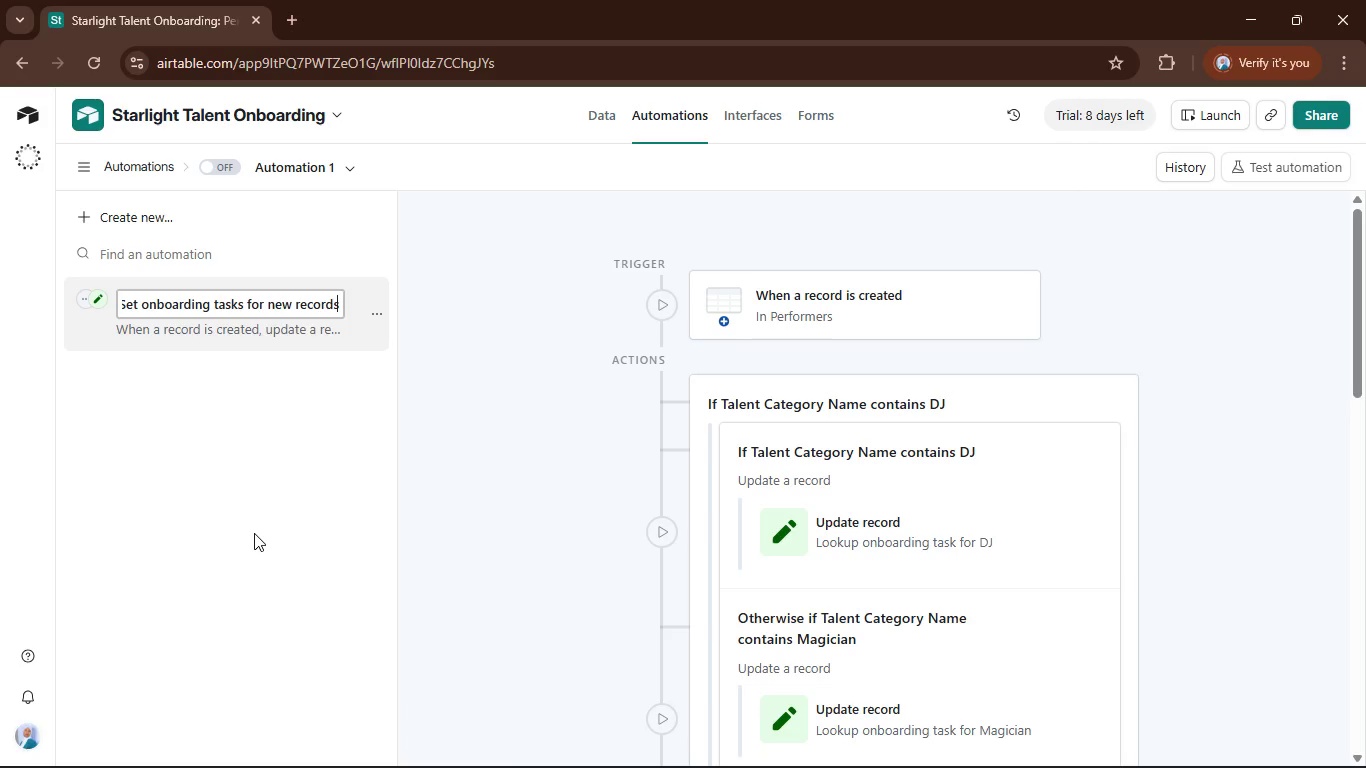 
left_click([254, 533])
 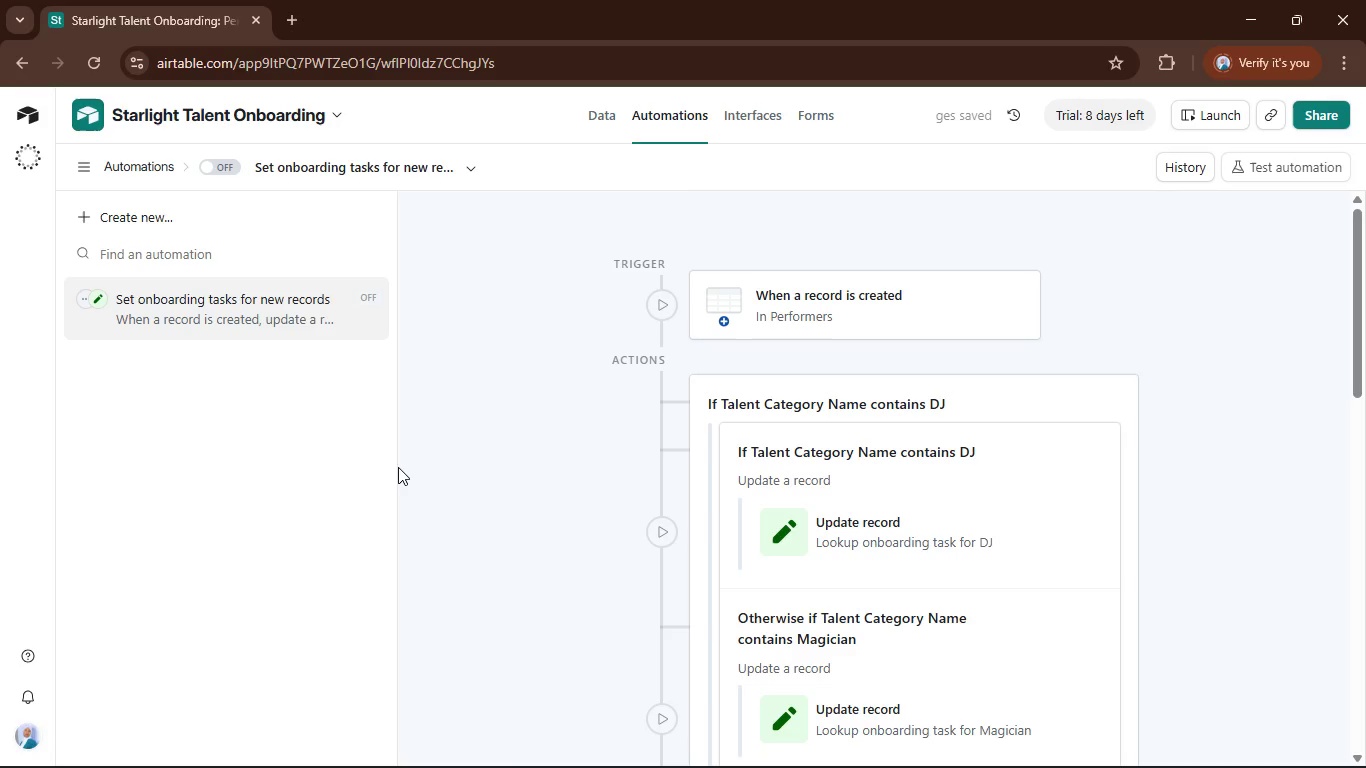 
wait(6.31)
 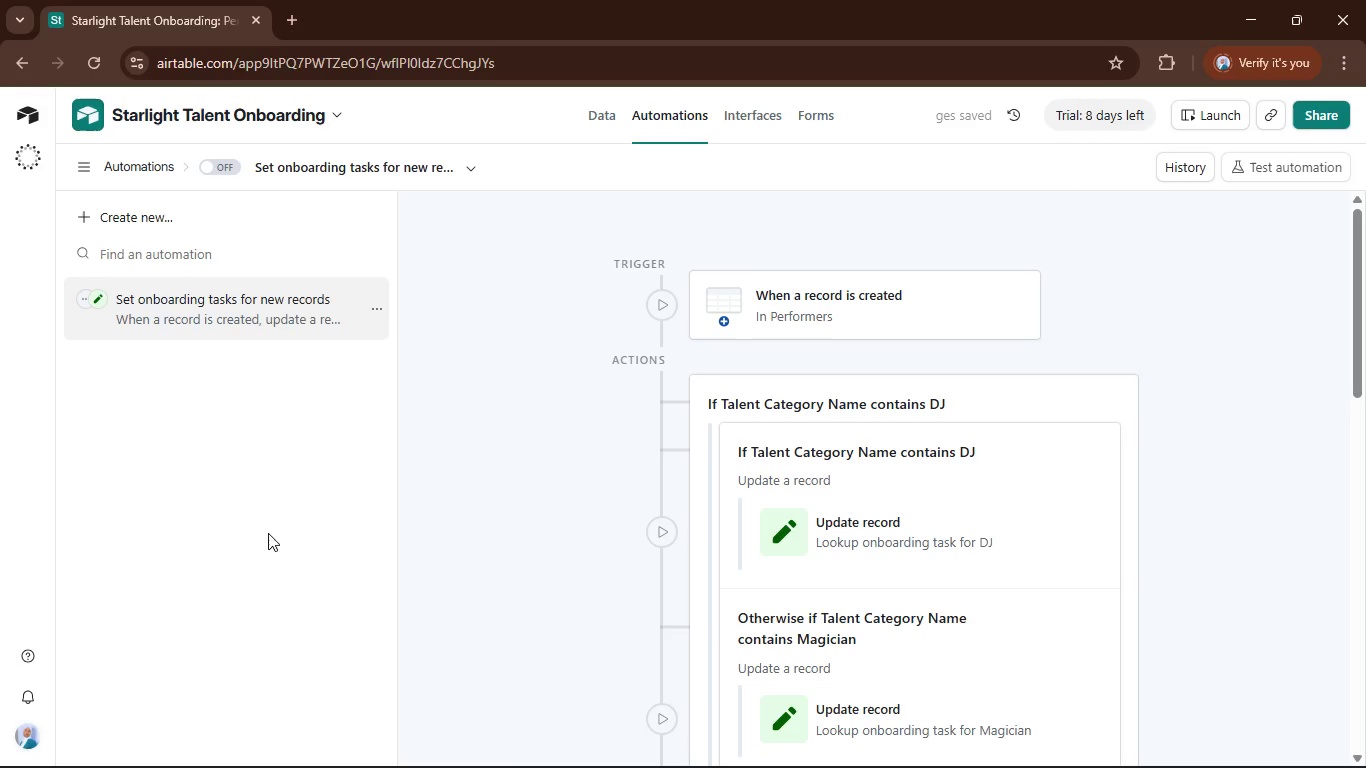 
left_click([379, 308])
 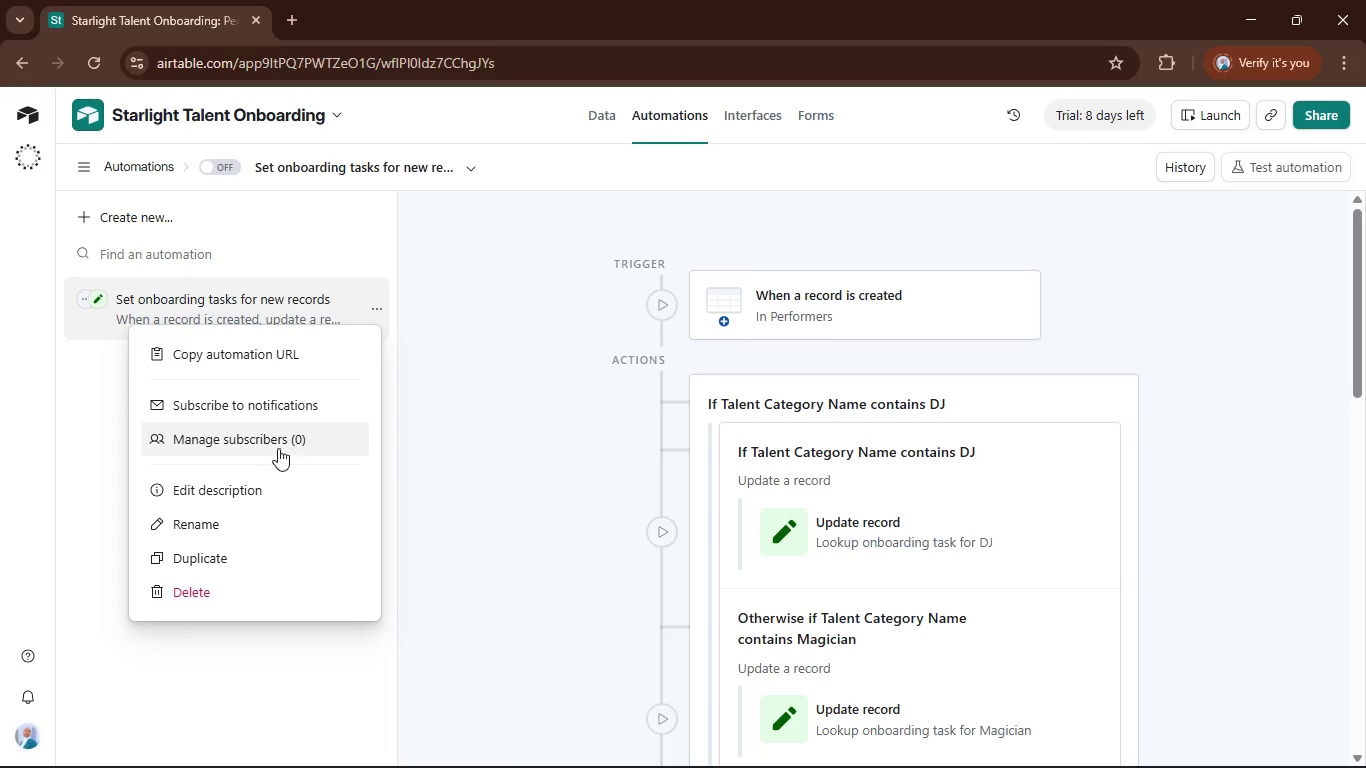 
left_click([489, 407])
 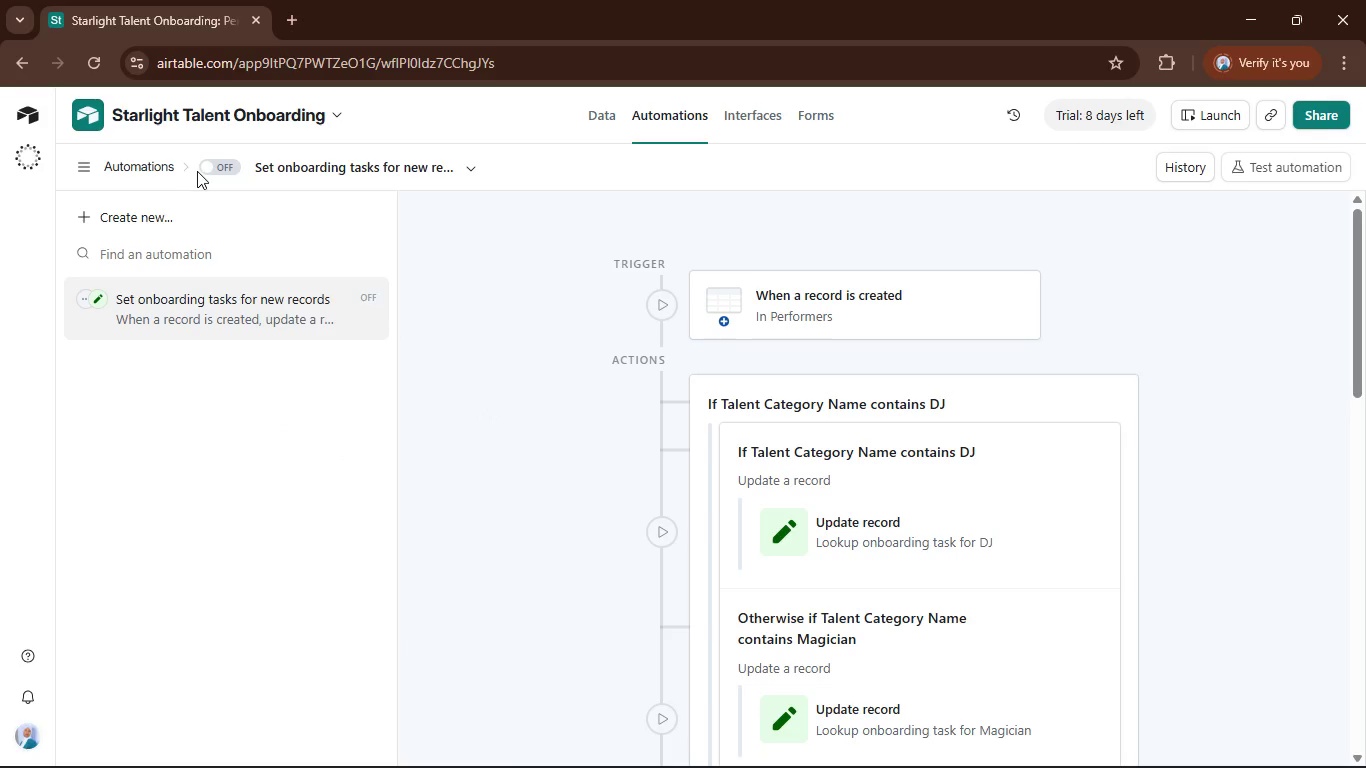 
left_click([204, 171])
 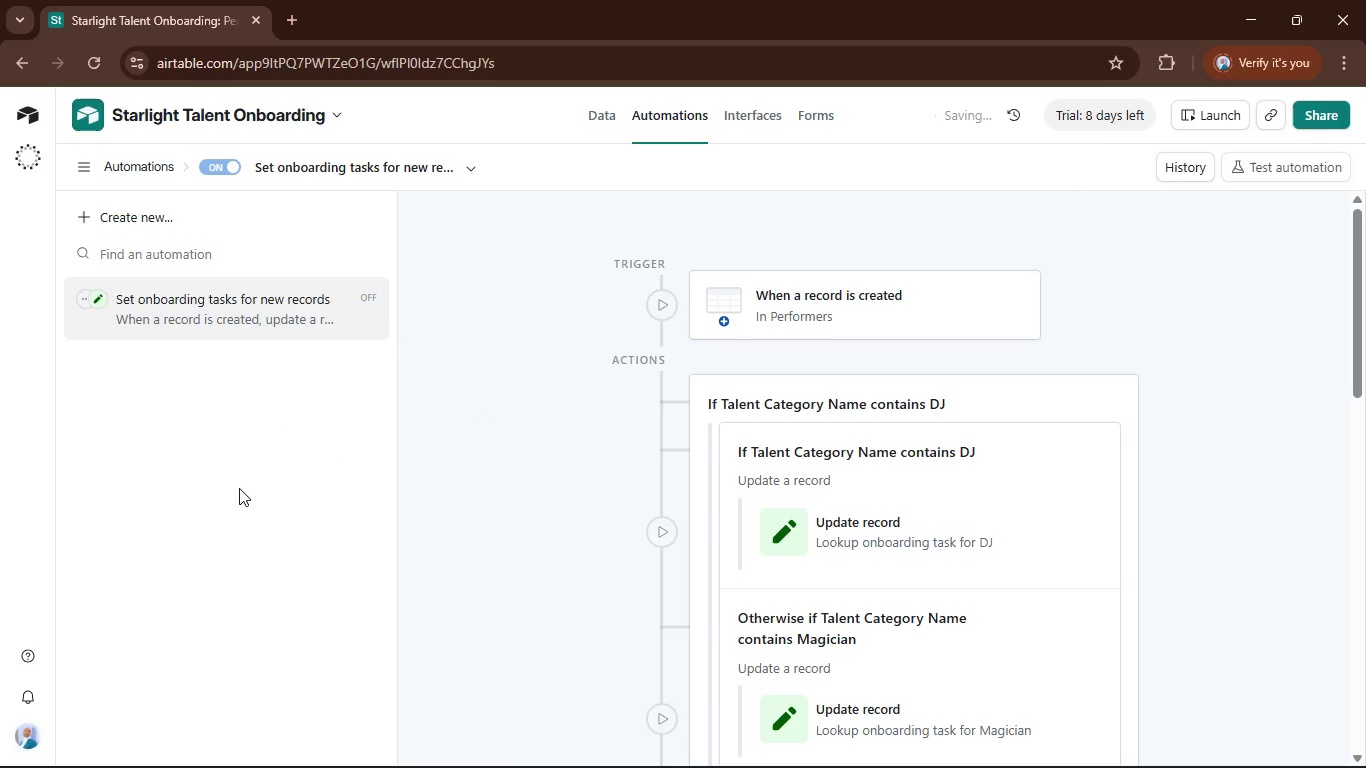 
left_click([239, 489])
 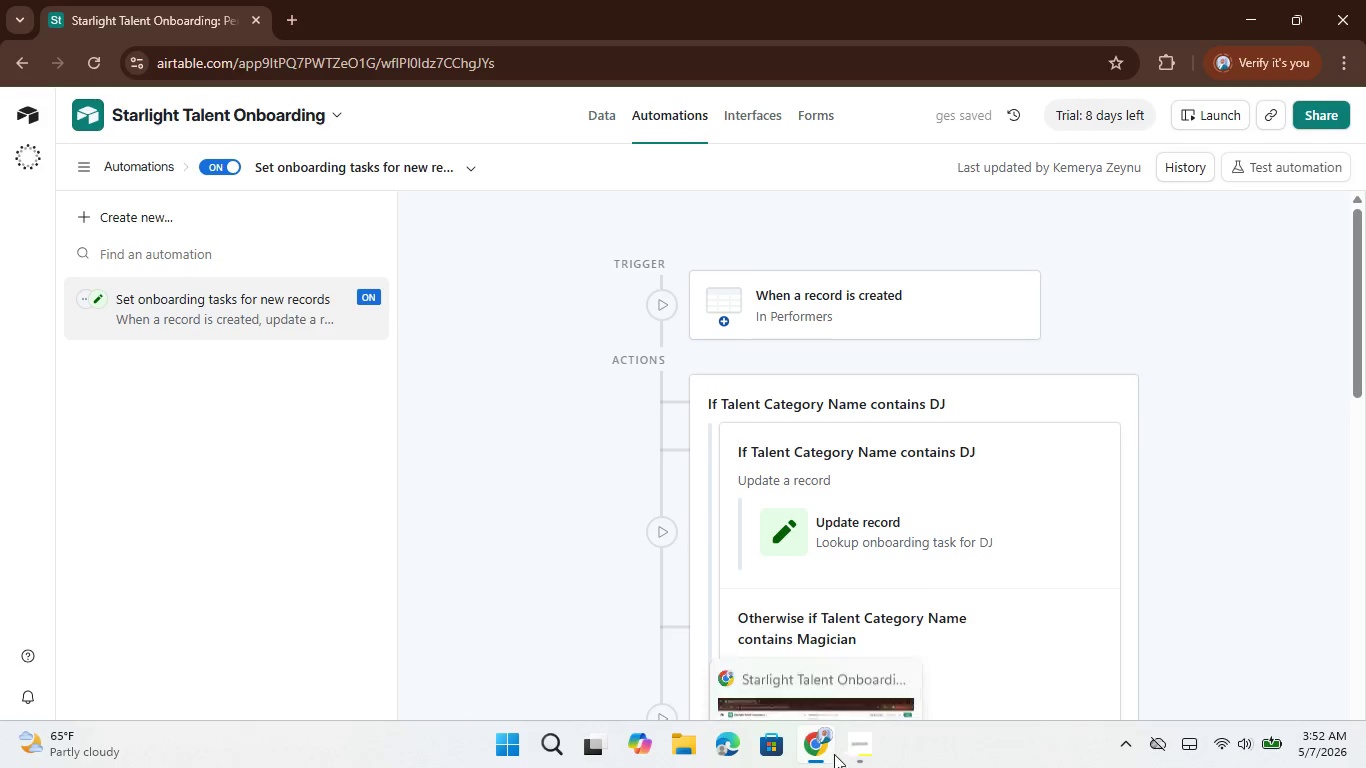 
left_click([861, 742])